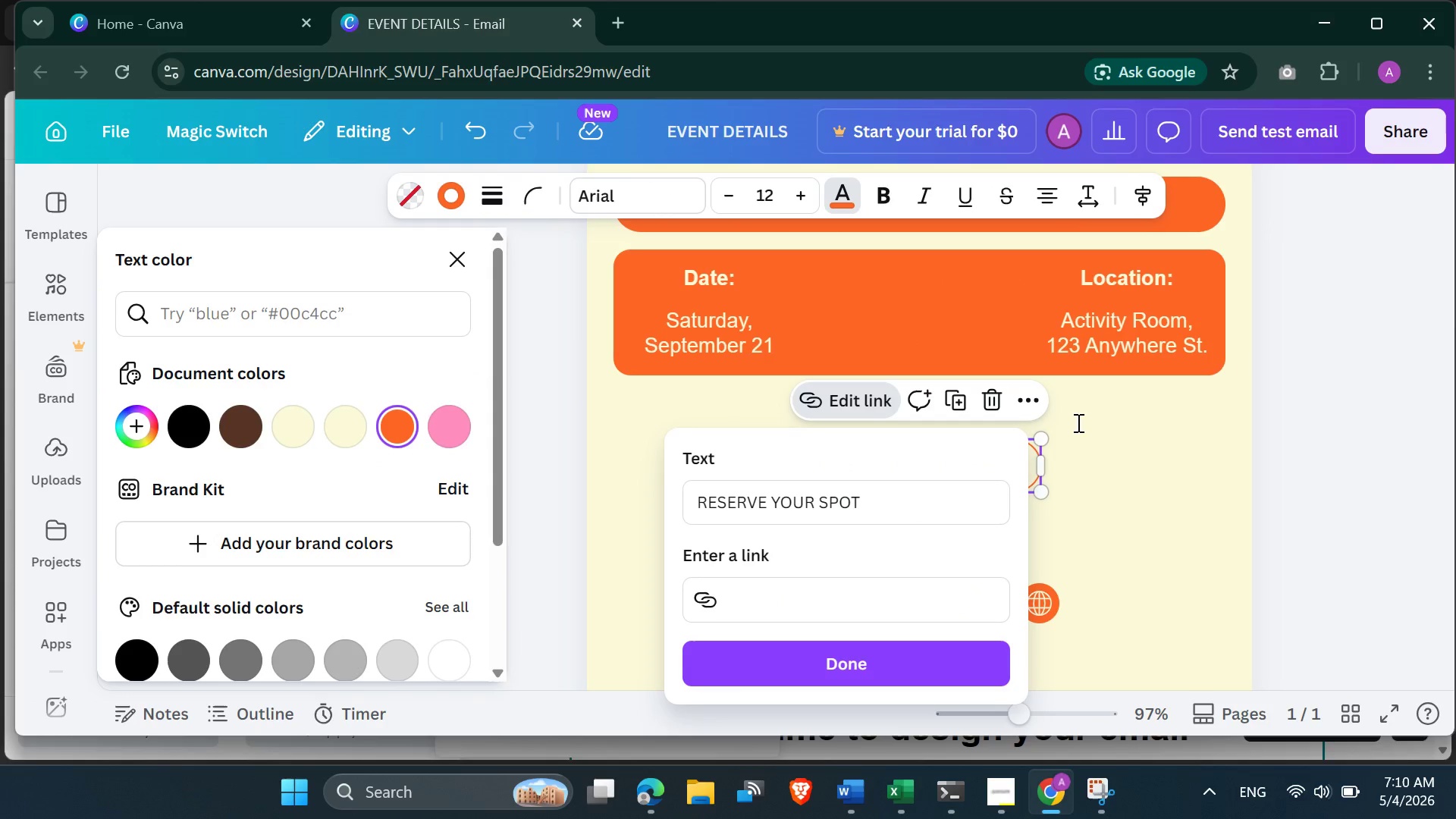 
left_click([1100, 412])
 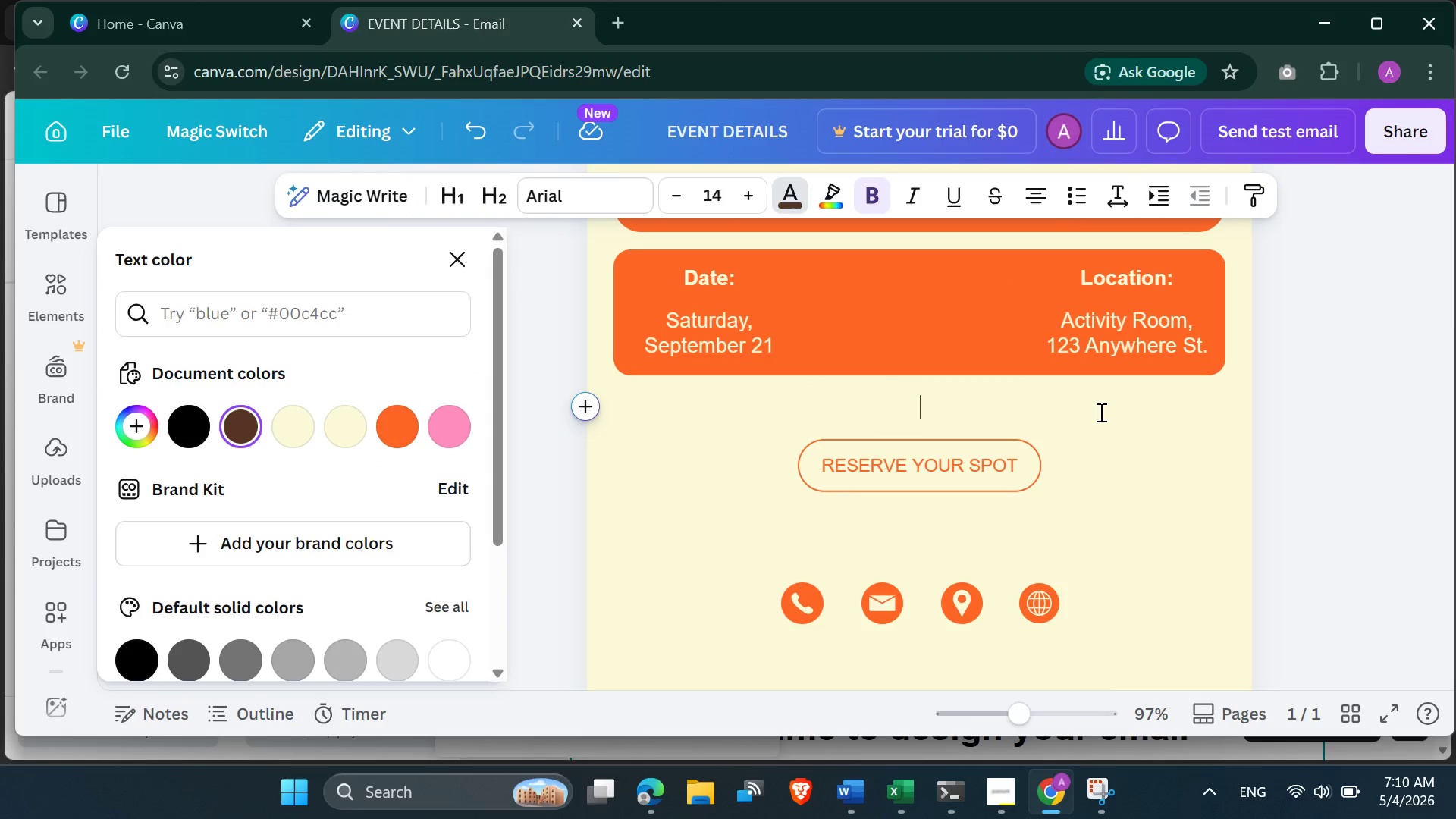 
left_click([1100, 412])
 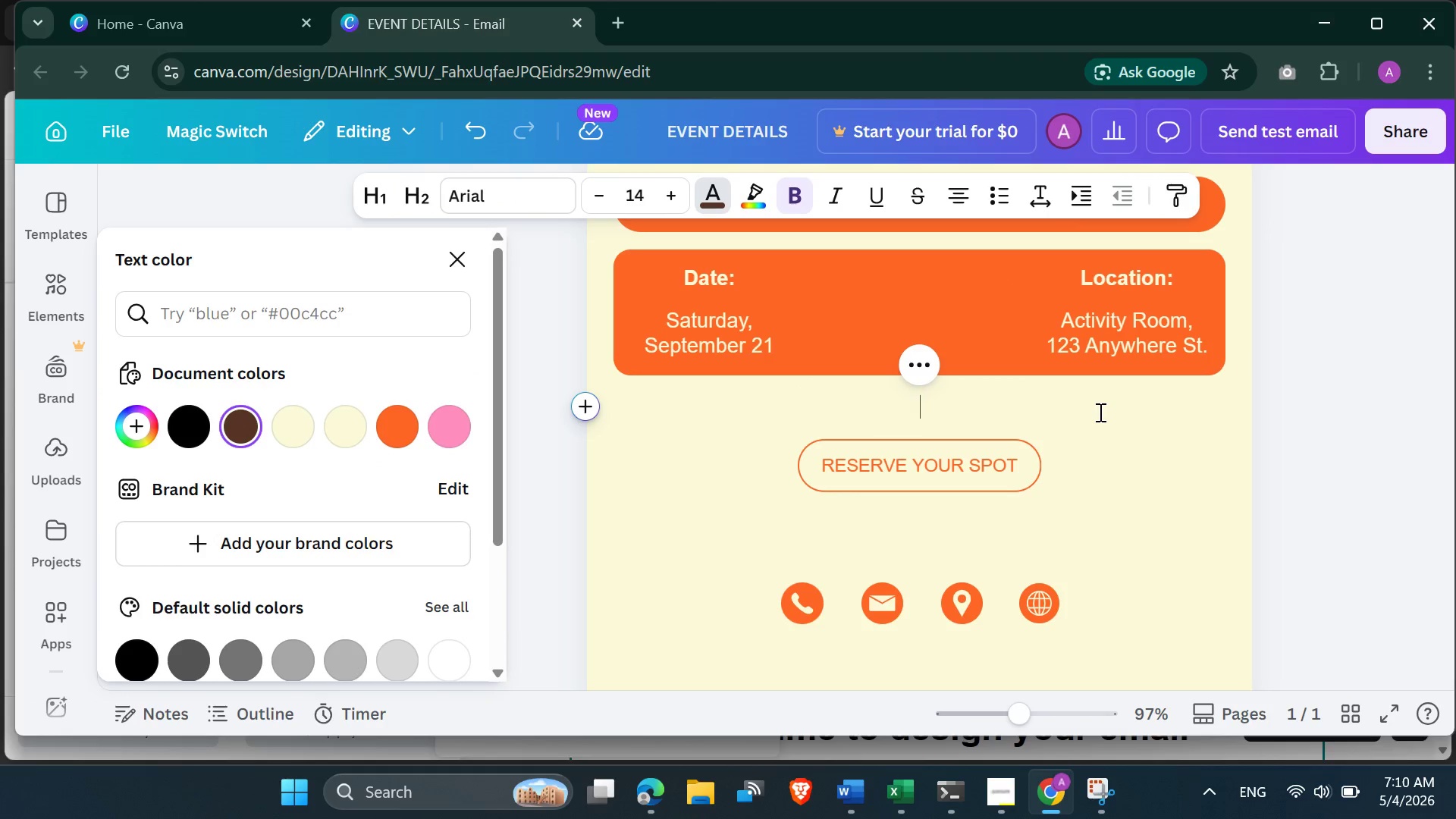 
left_click([1099, 412])
 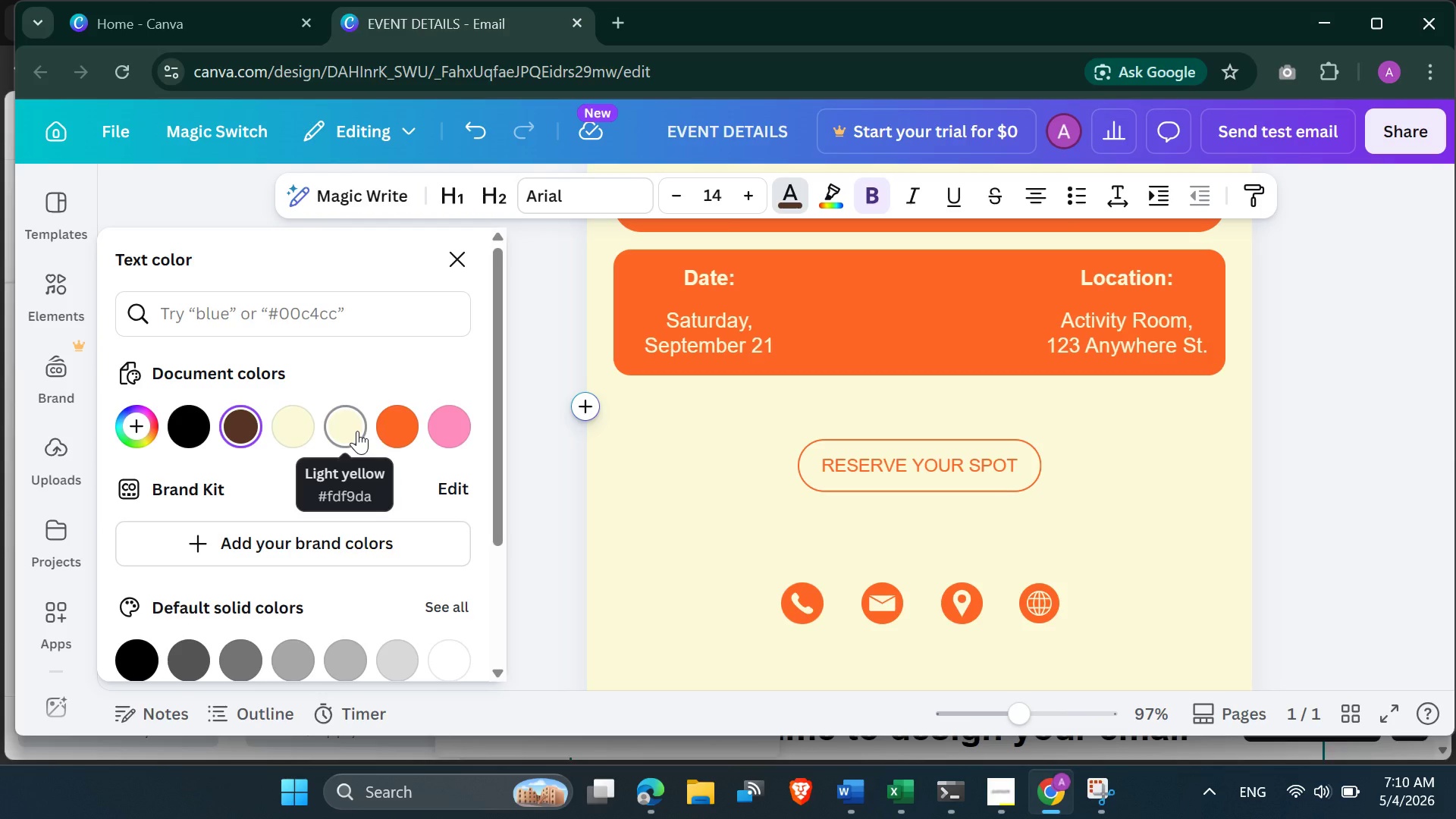 
wait(13.95)
 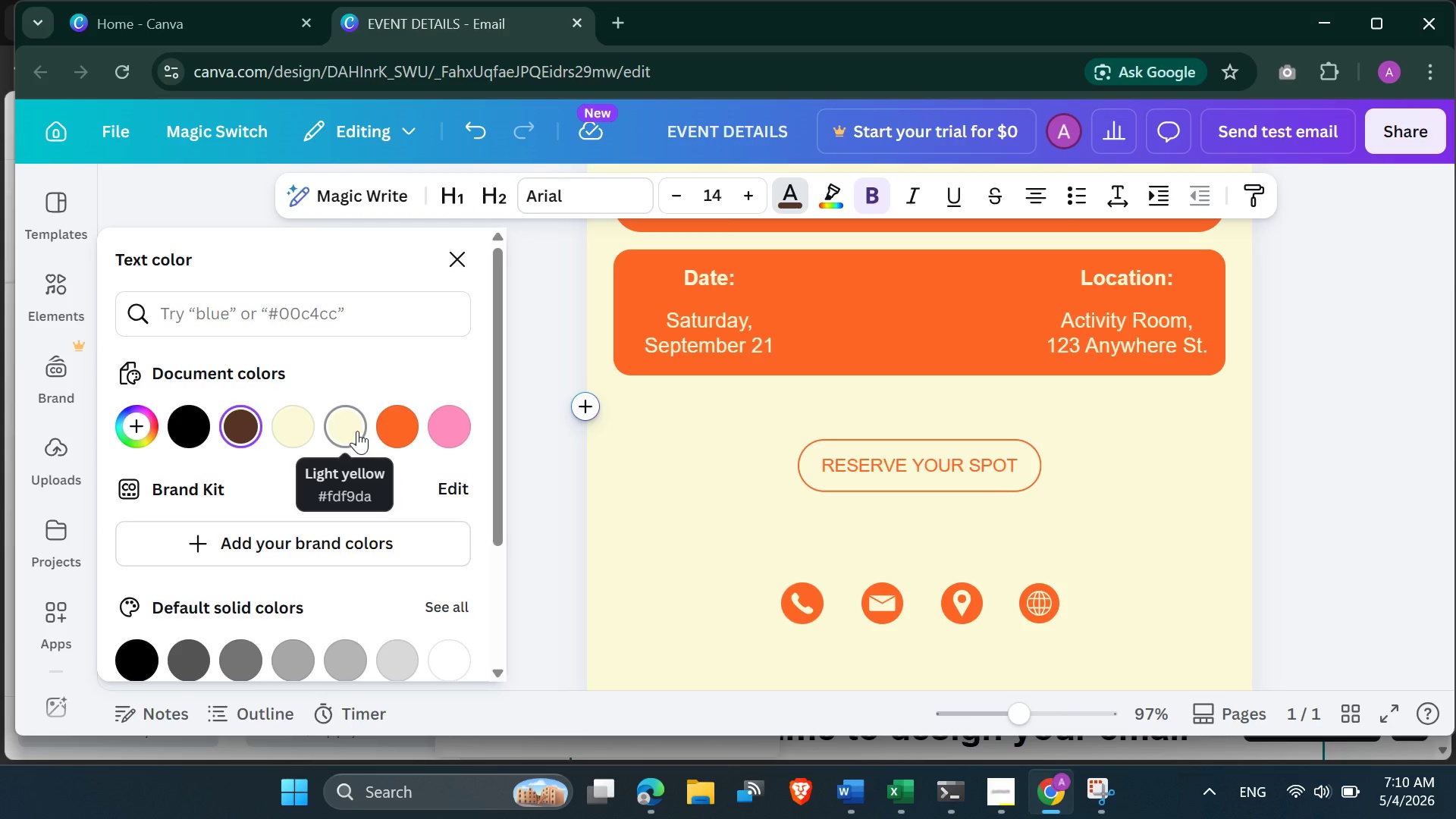 
double_click([338, 432])
 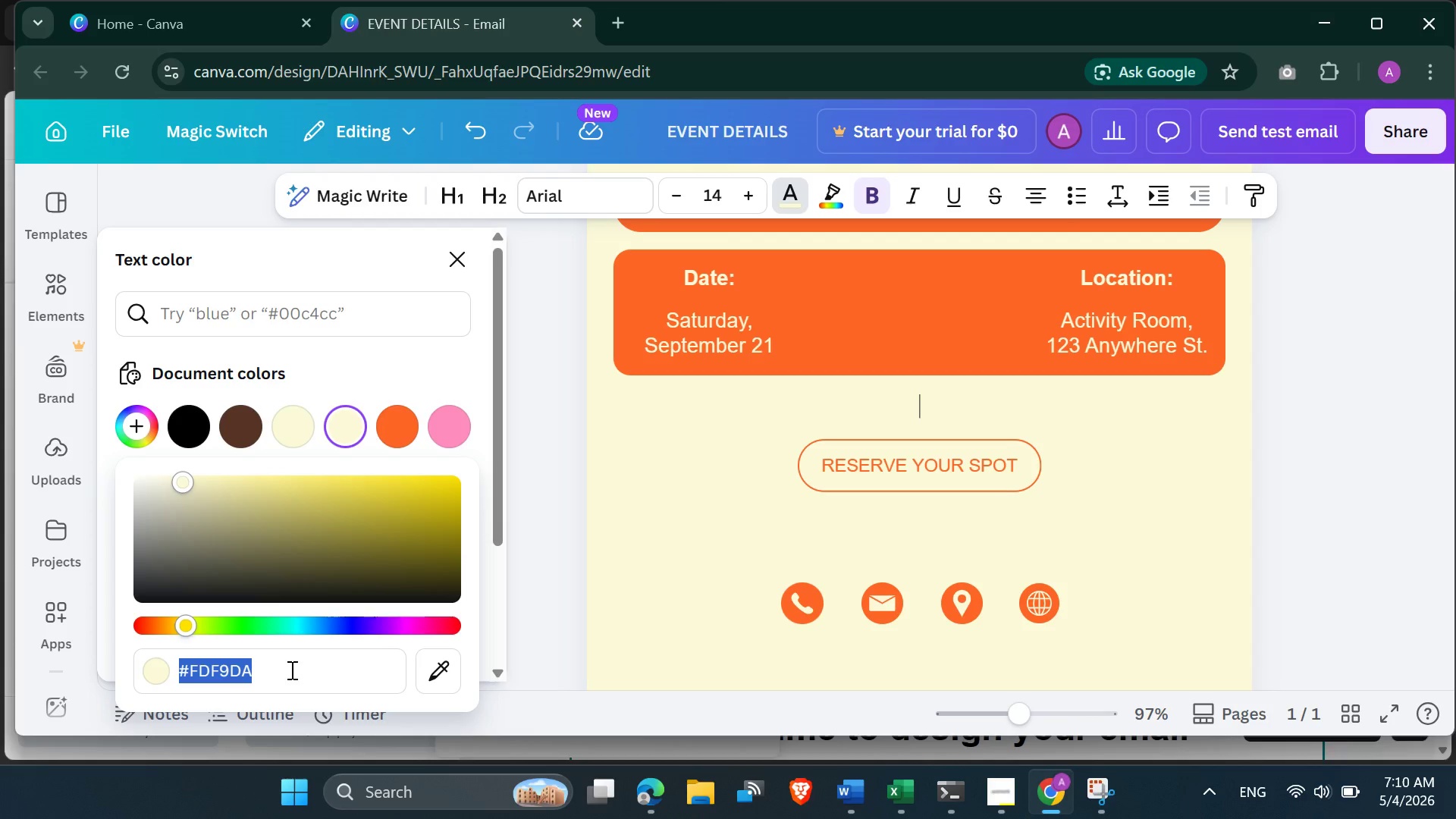 
left_click([287, 673])
 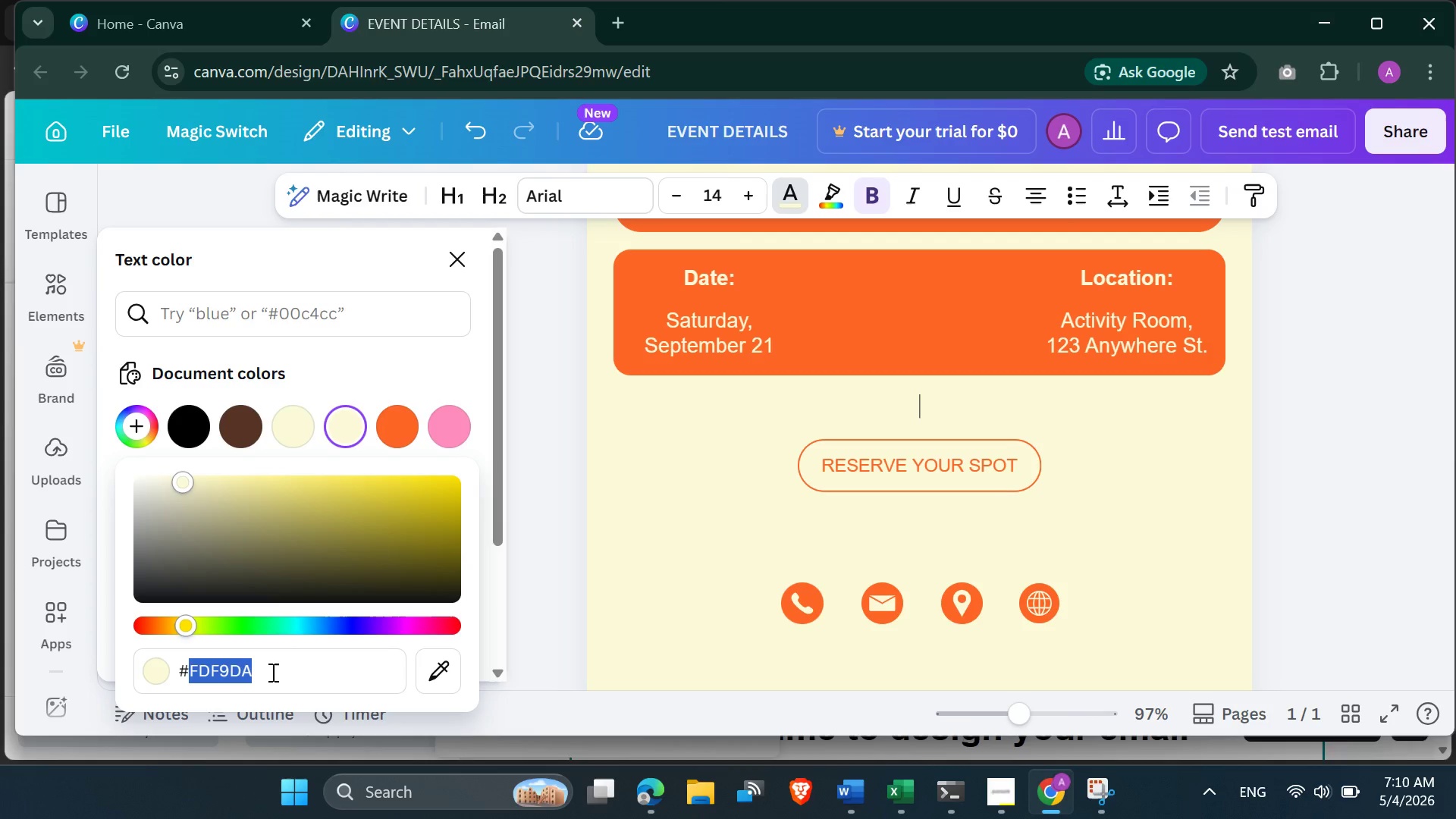 
left_click_drag(start_coordinate=[287, 672], to_coordinate=[233, 671])
 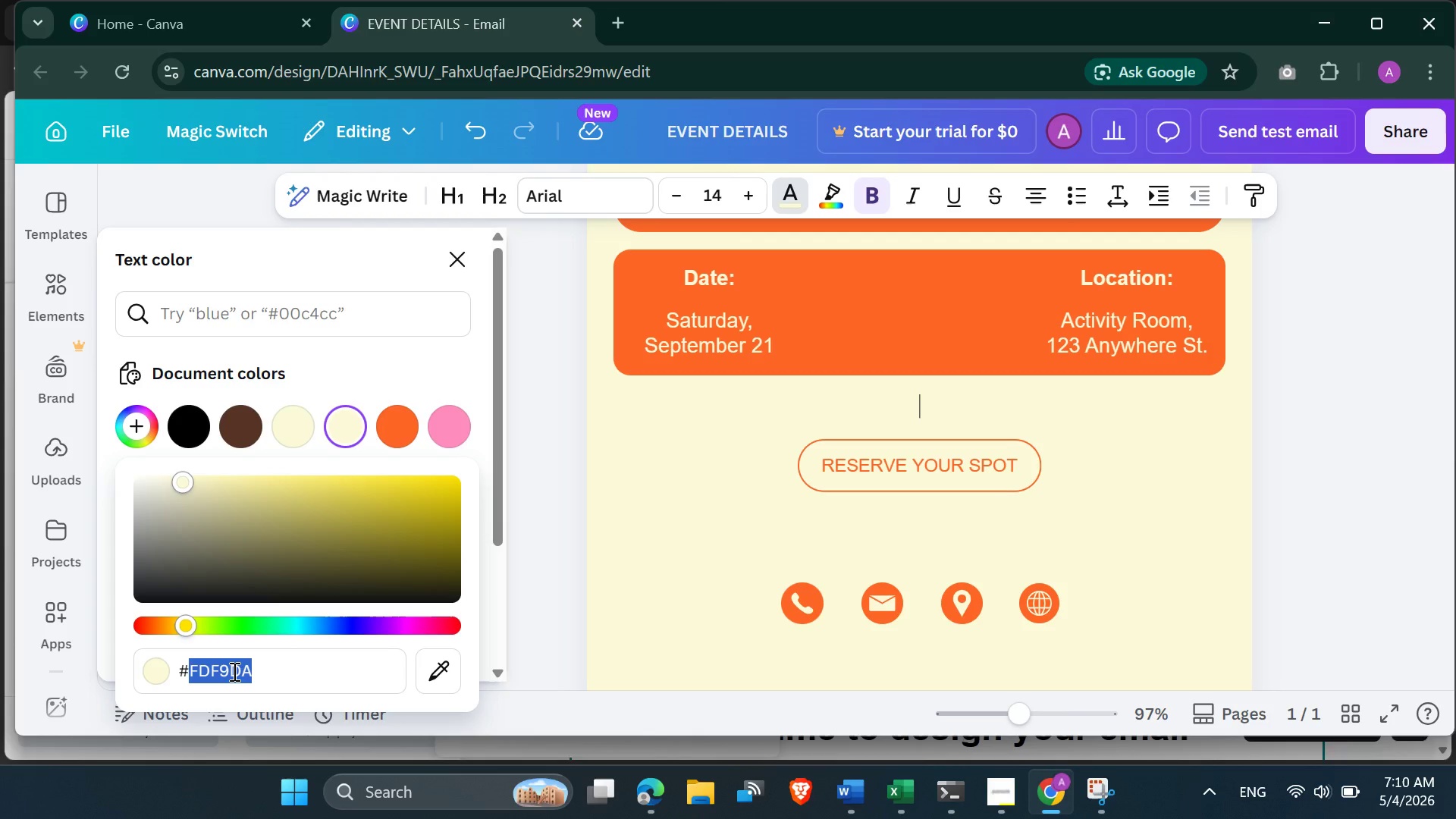 
key(Control+C)
 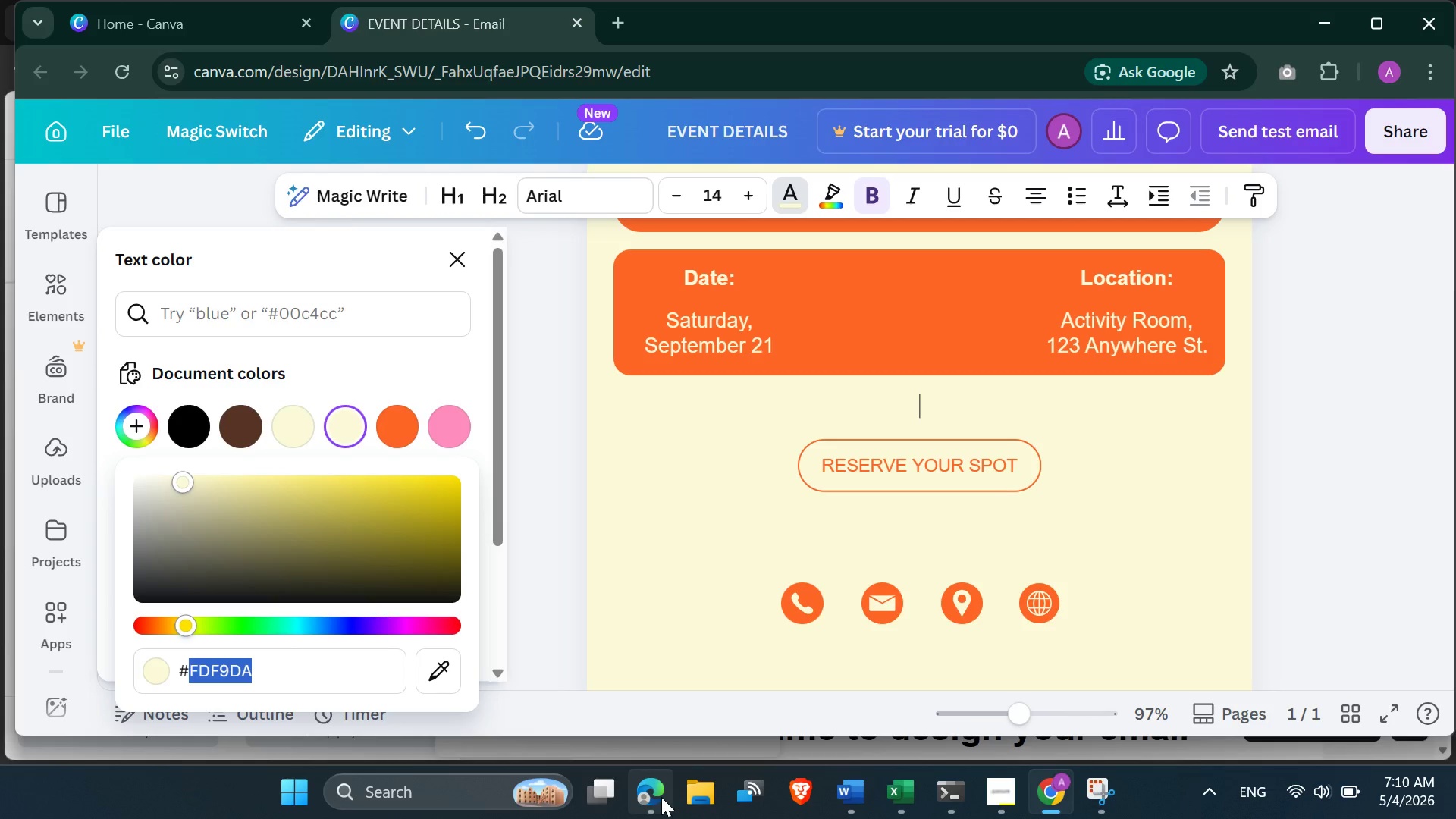 
left_click([661, 797])
 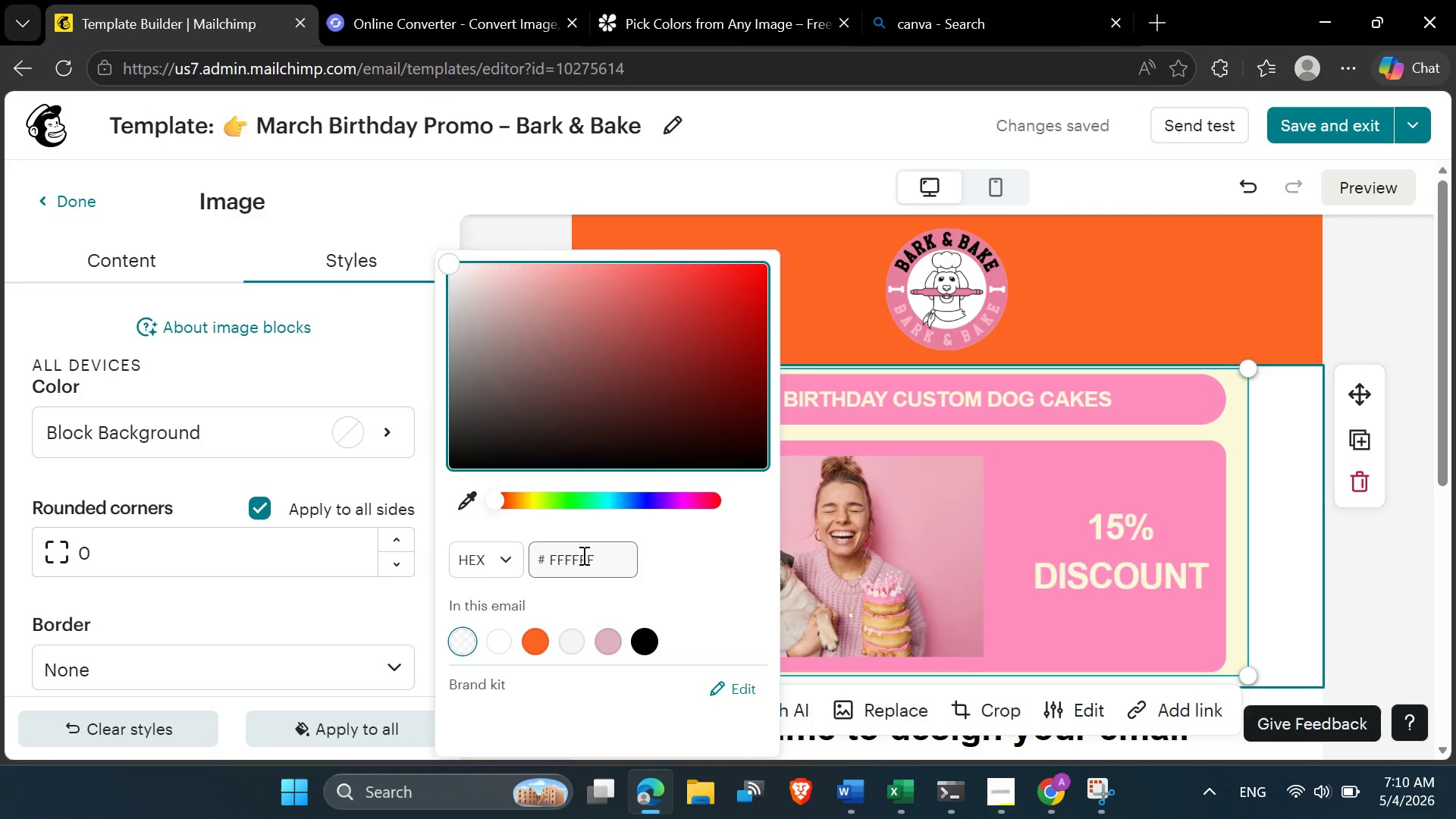 
double_click([581, 554])
 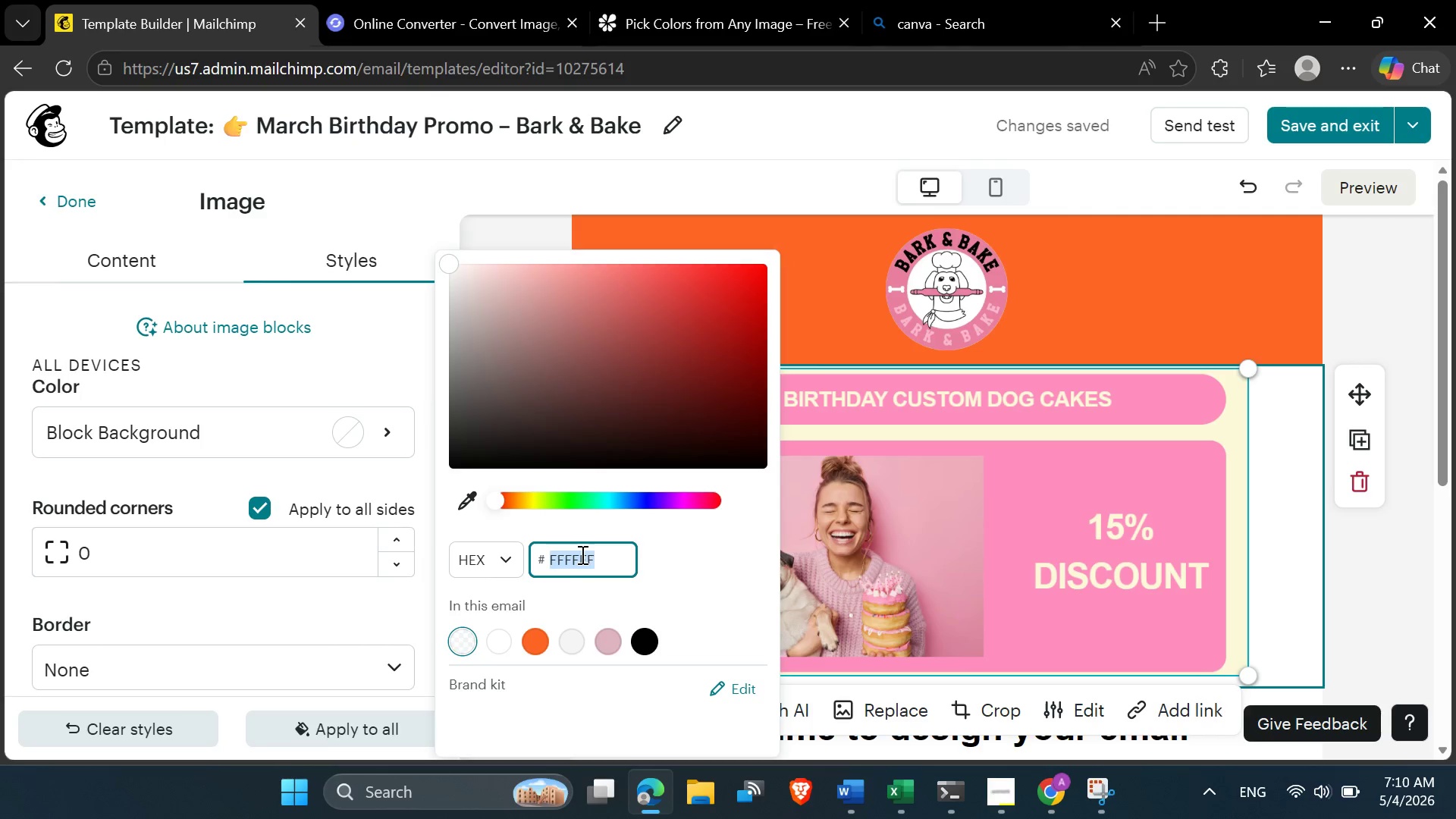 
key(Control+V)
 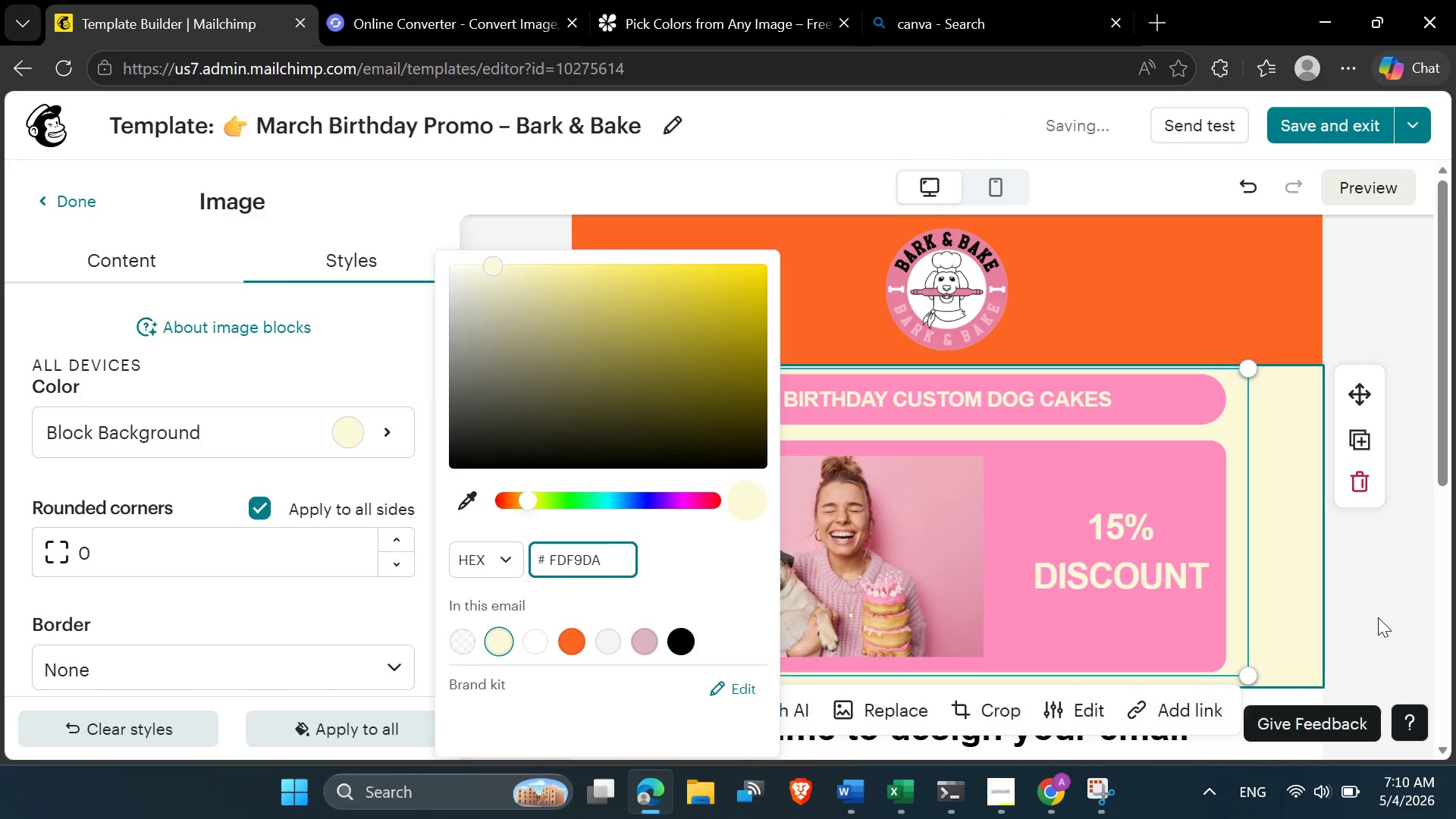 
left_click([1380, 613])
 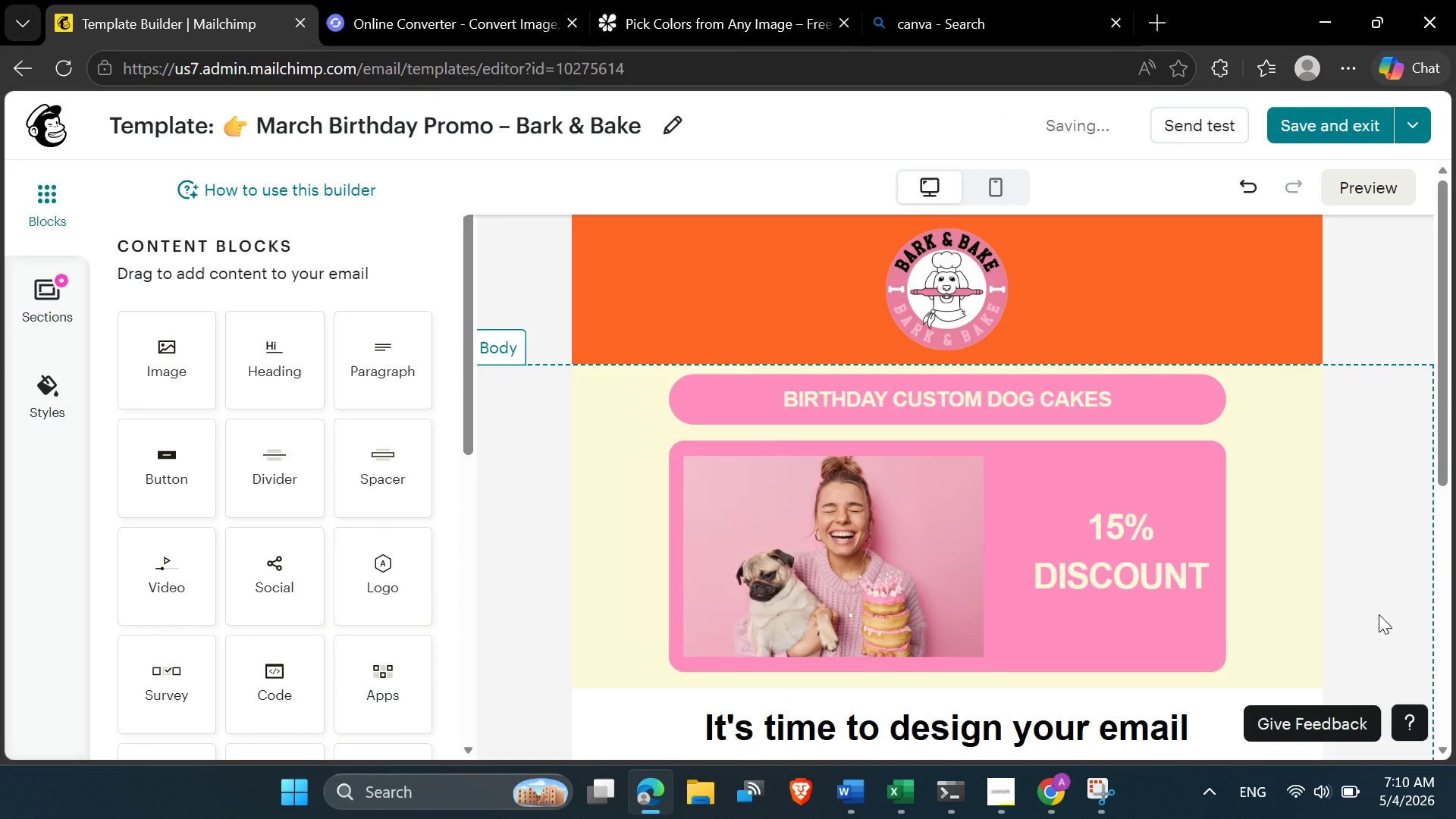 
scroll: coordinate [1379, 614], scroll_direction: down, amount: 1.0
 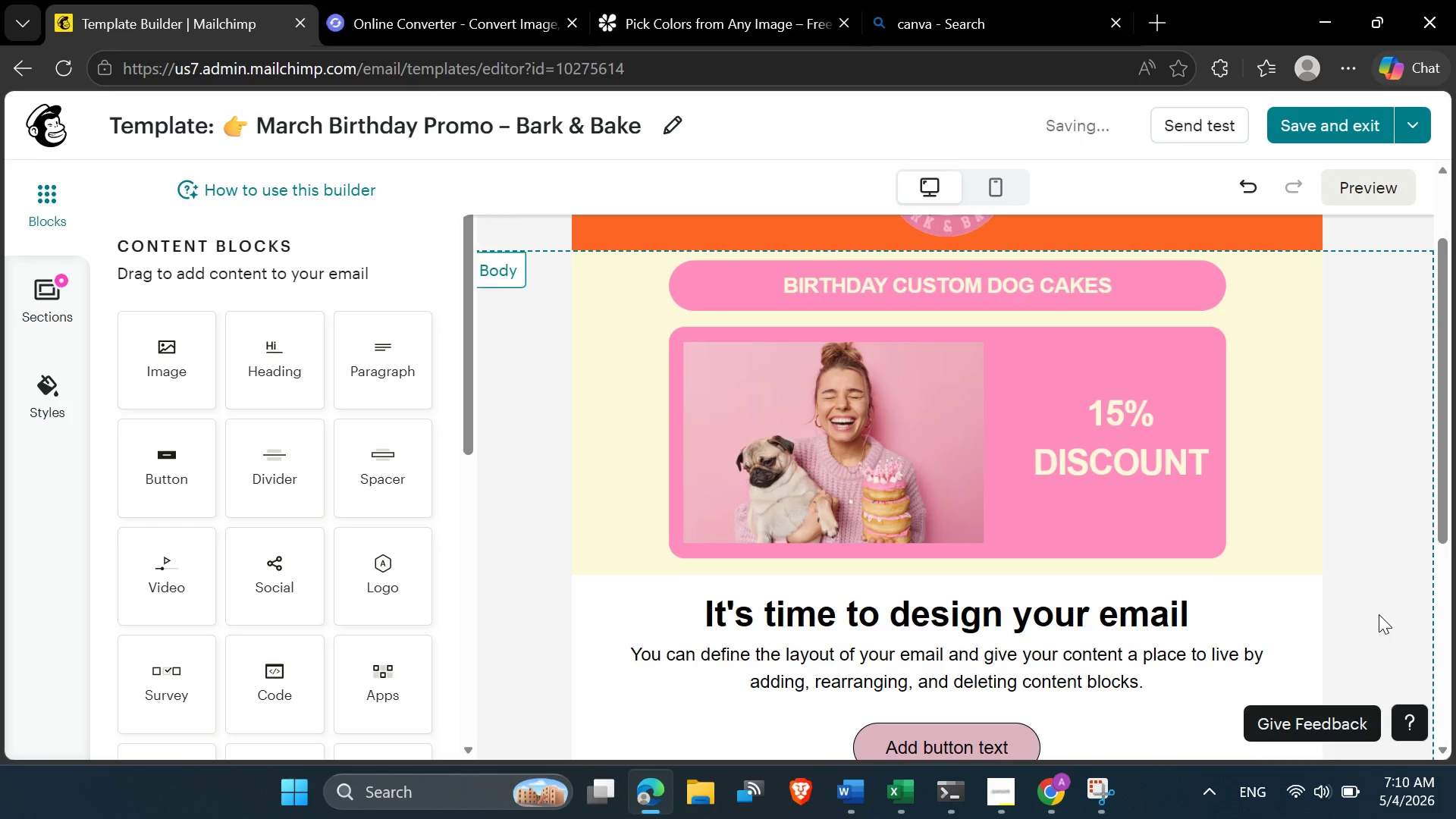 
scroll: coordinate [1379, 614], scroll_direction: up, amount: 1.0
 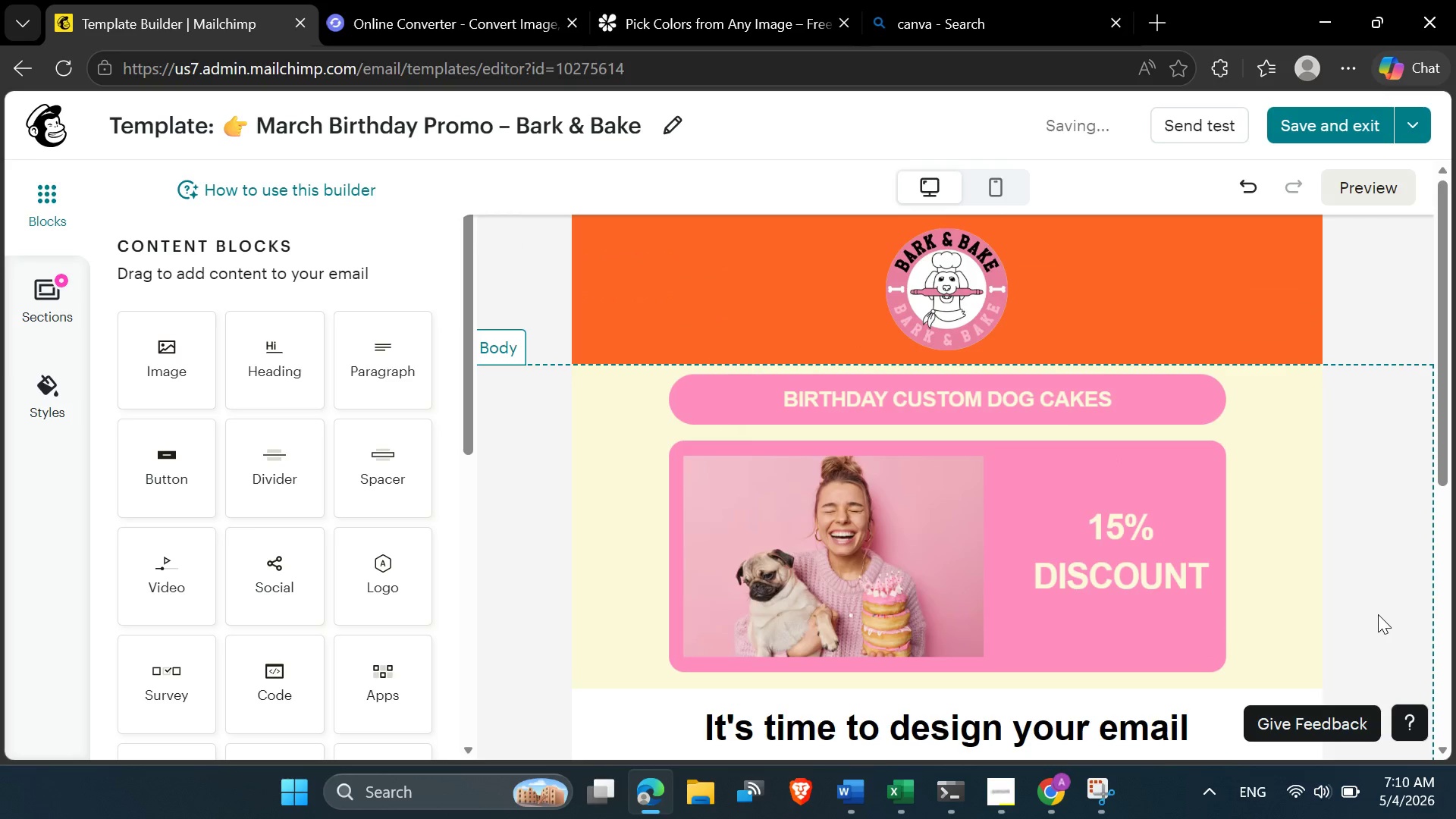 
scroll: coordinate [1376, 616], scroll_direction: down, amount: 2.0
 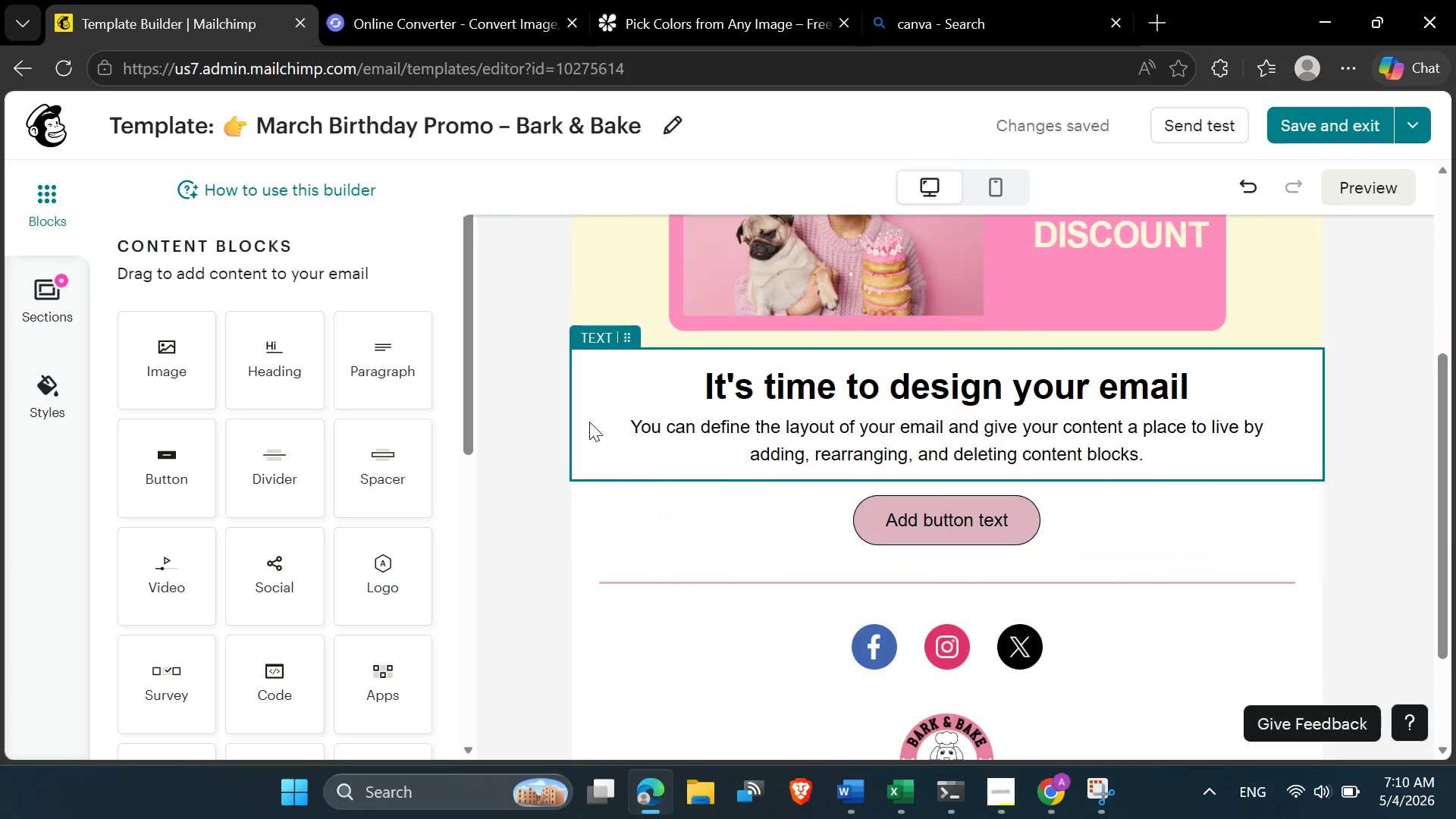 
left_click([589, 422])
 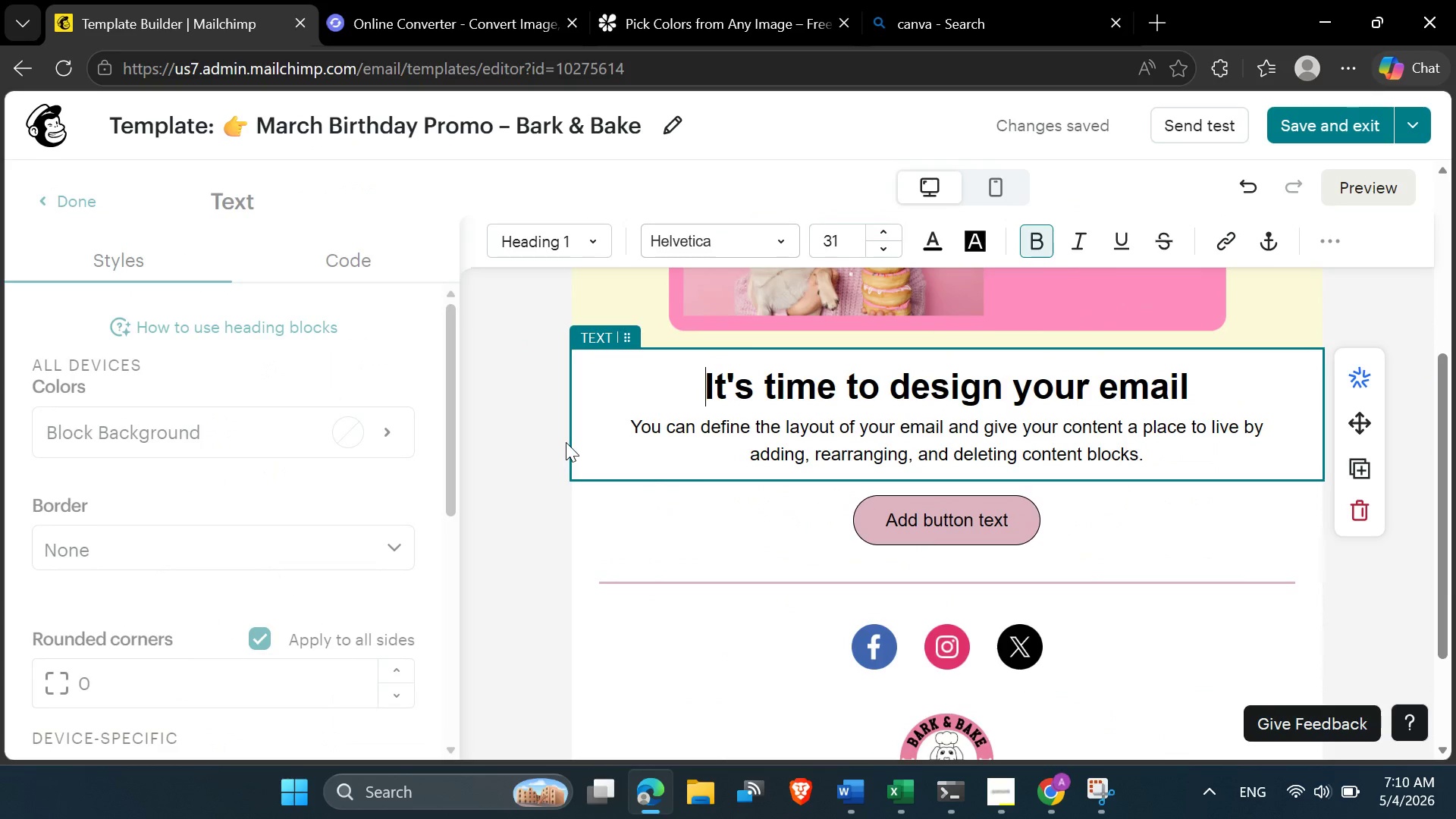 
left_click([566, 441])
 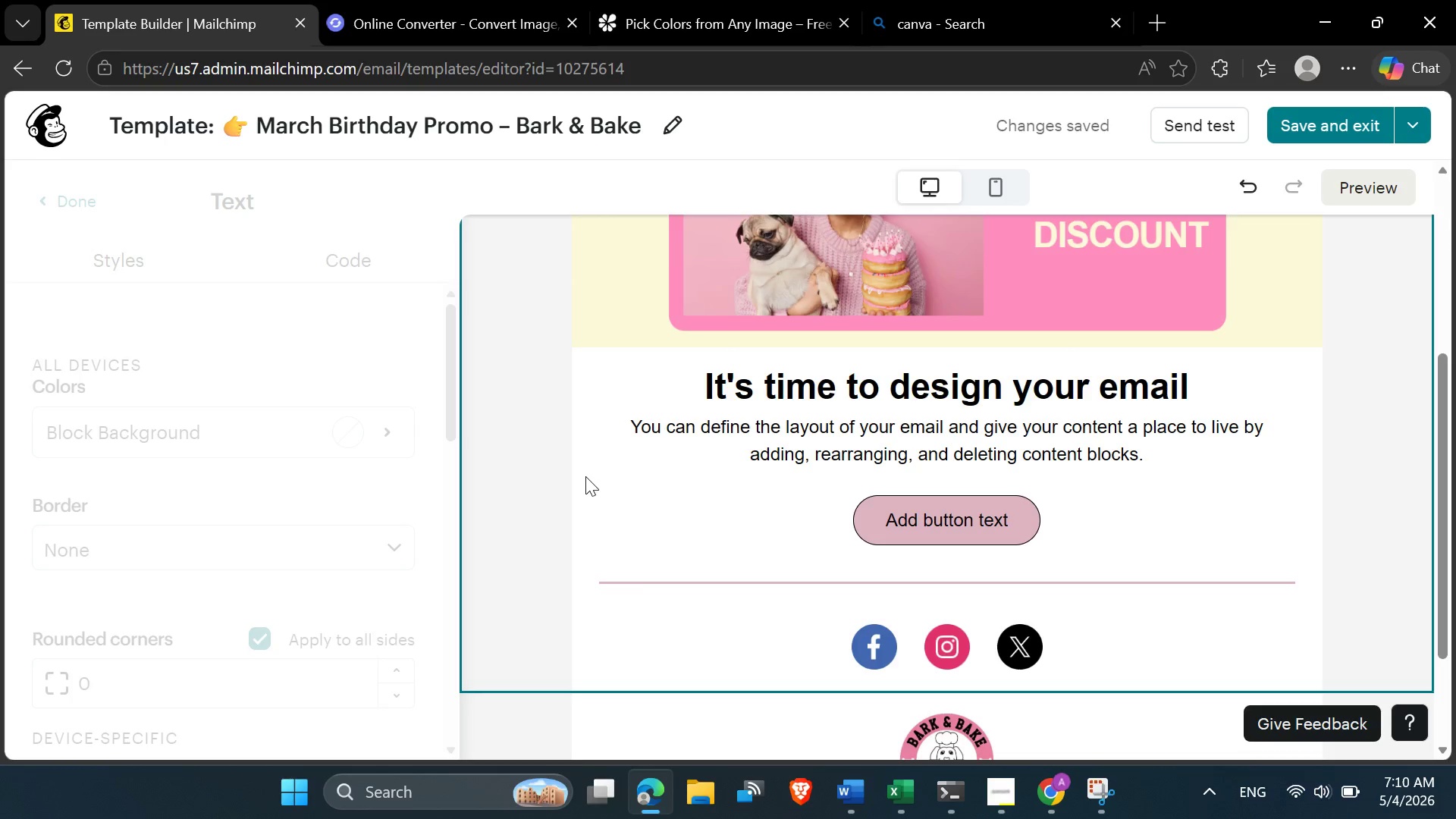 
left_click([585, 476])
 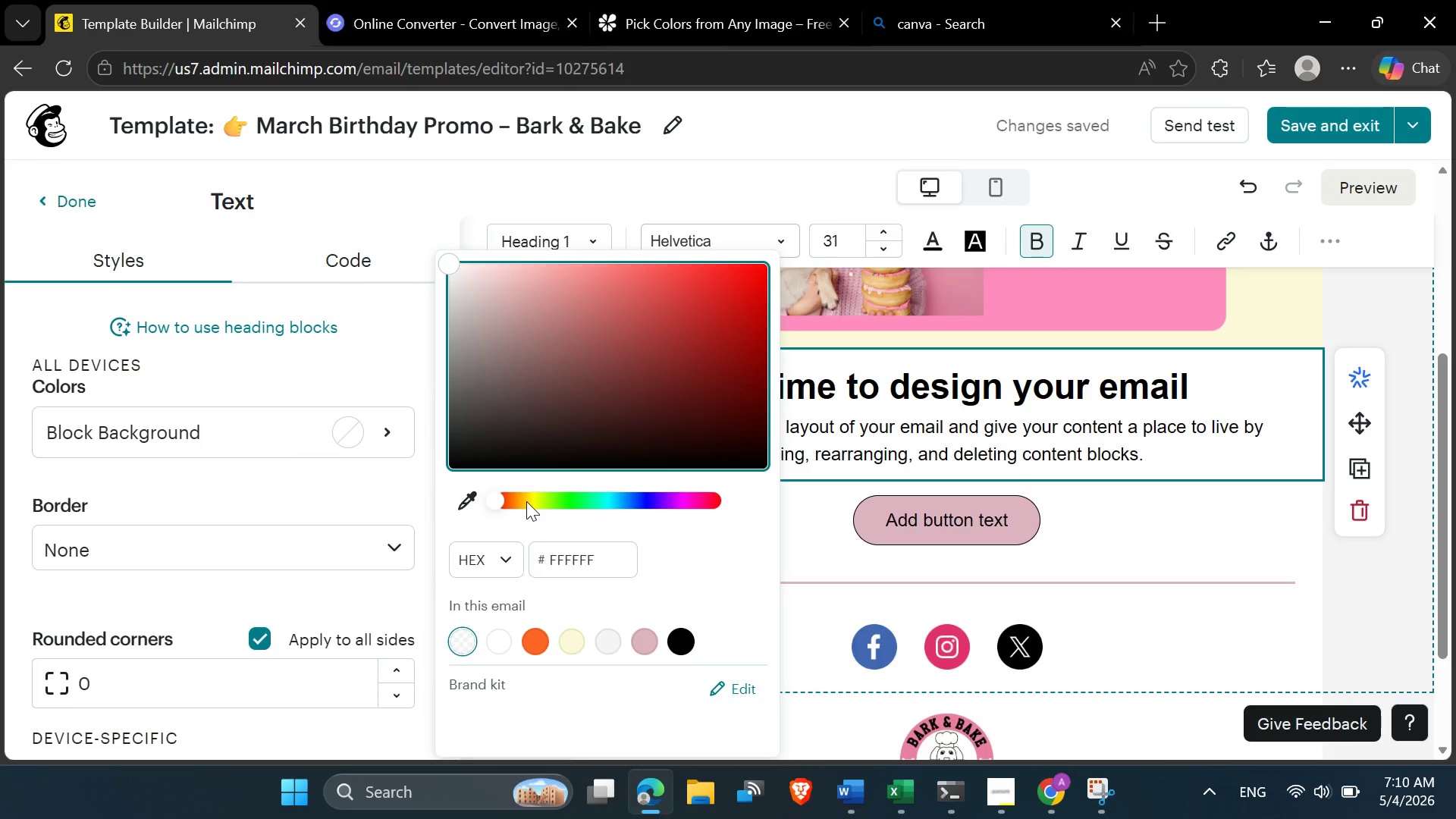 
double_click([566, 547])
 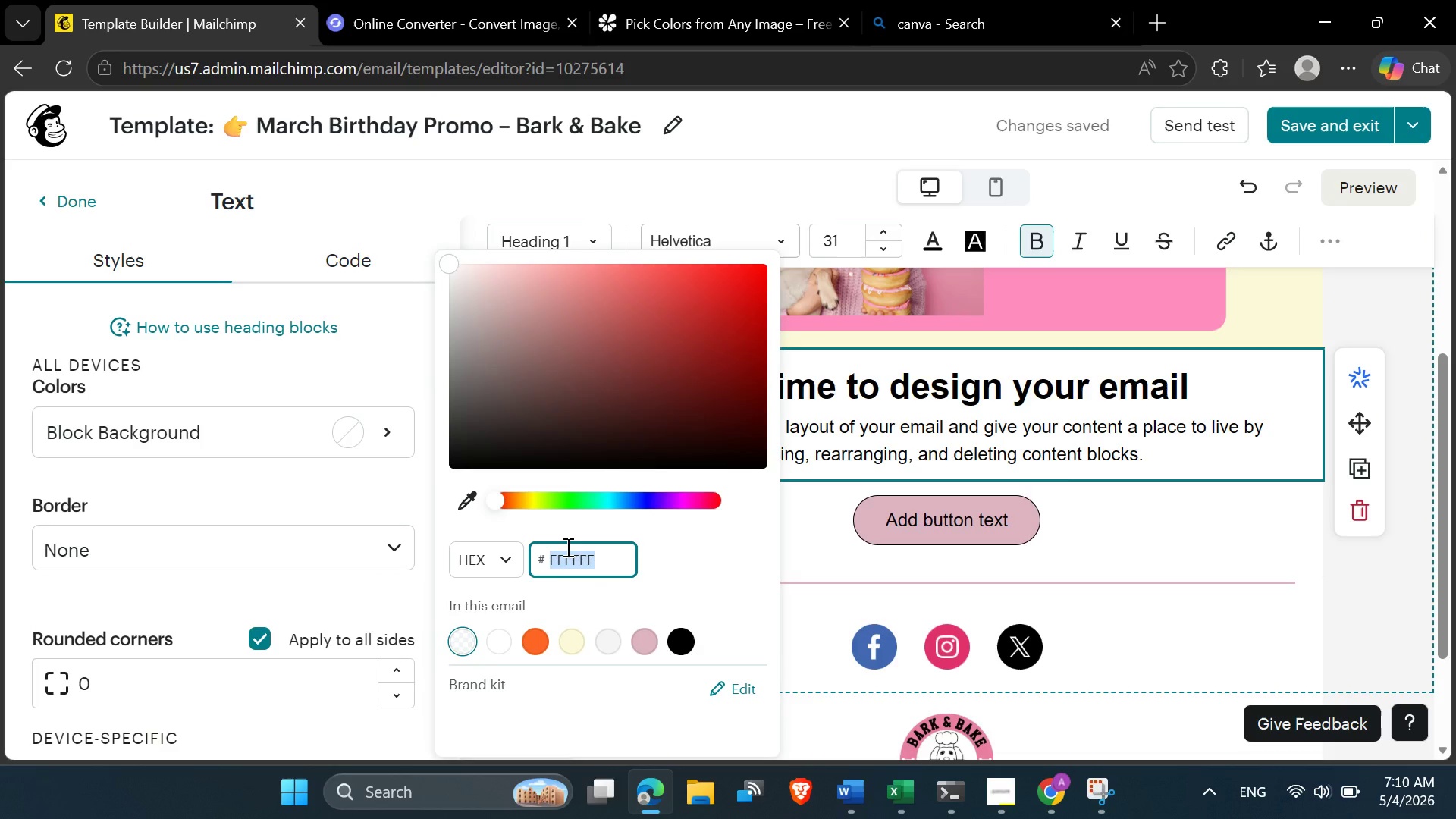 
key(Control+V)
 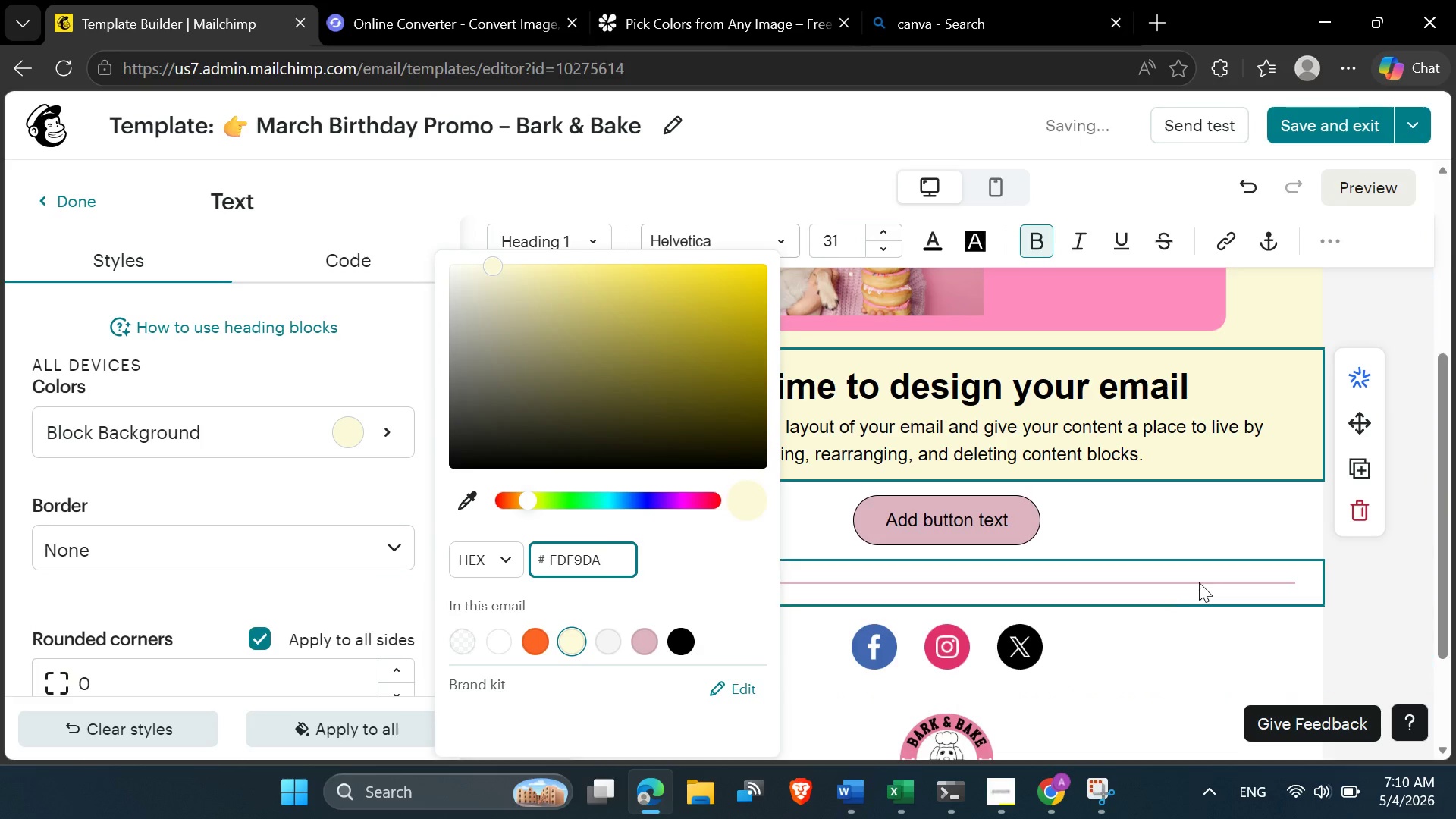 
left_click([1199, 580])
 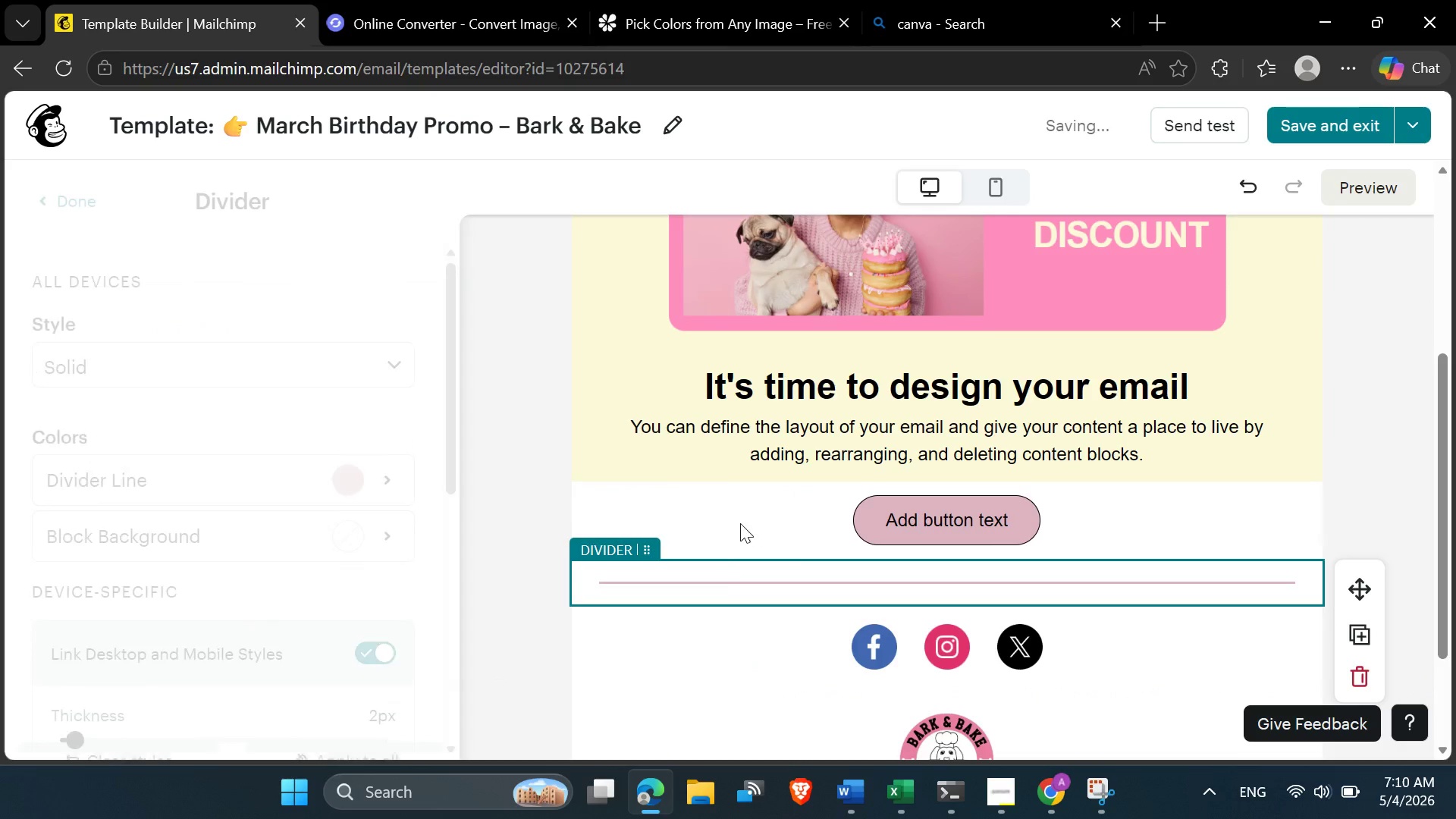 
left_click([740, 523])
 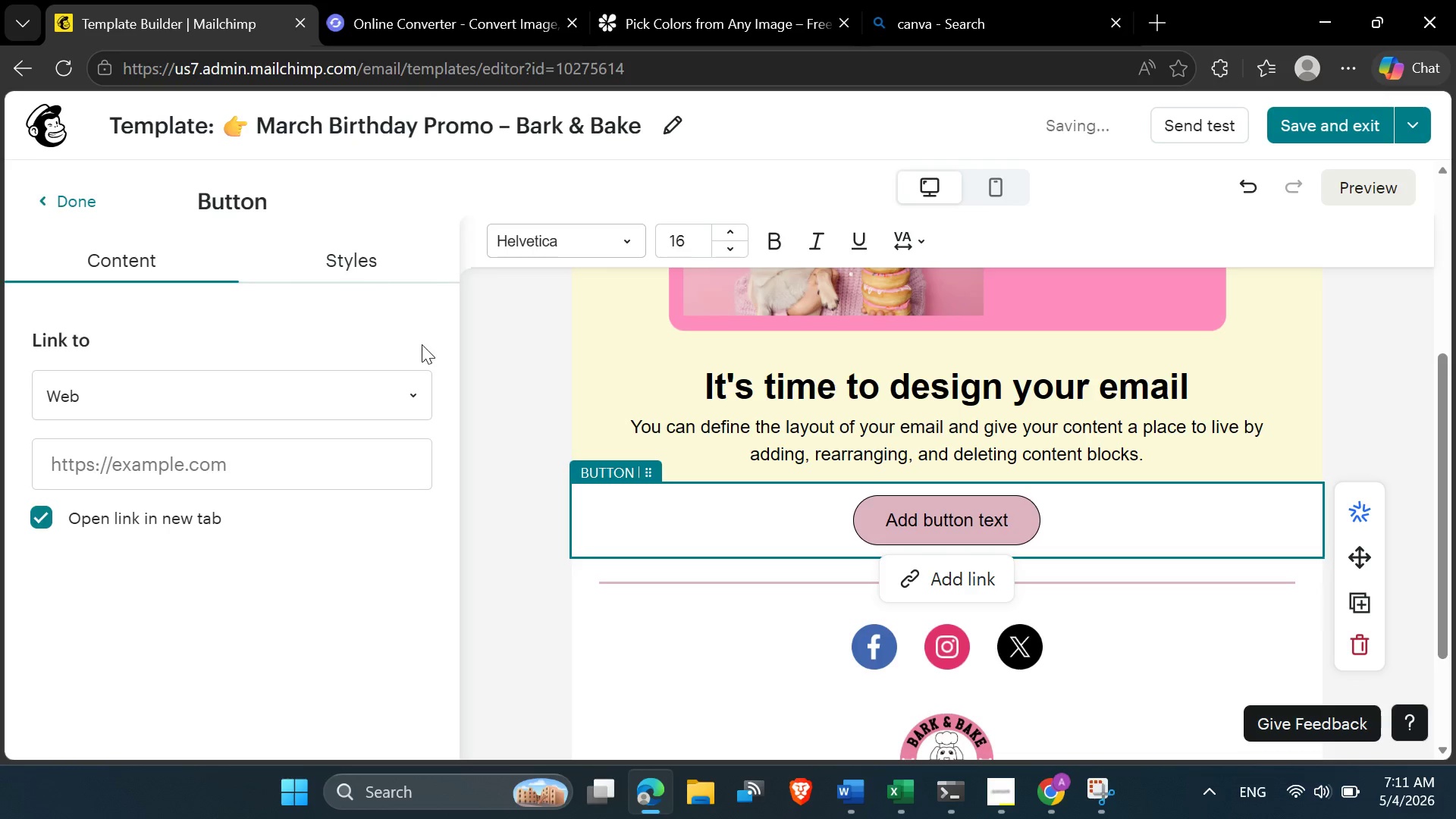 
left_click([356, 262])
 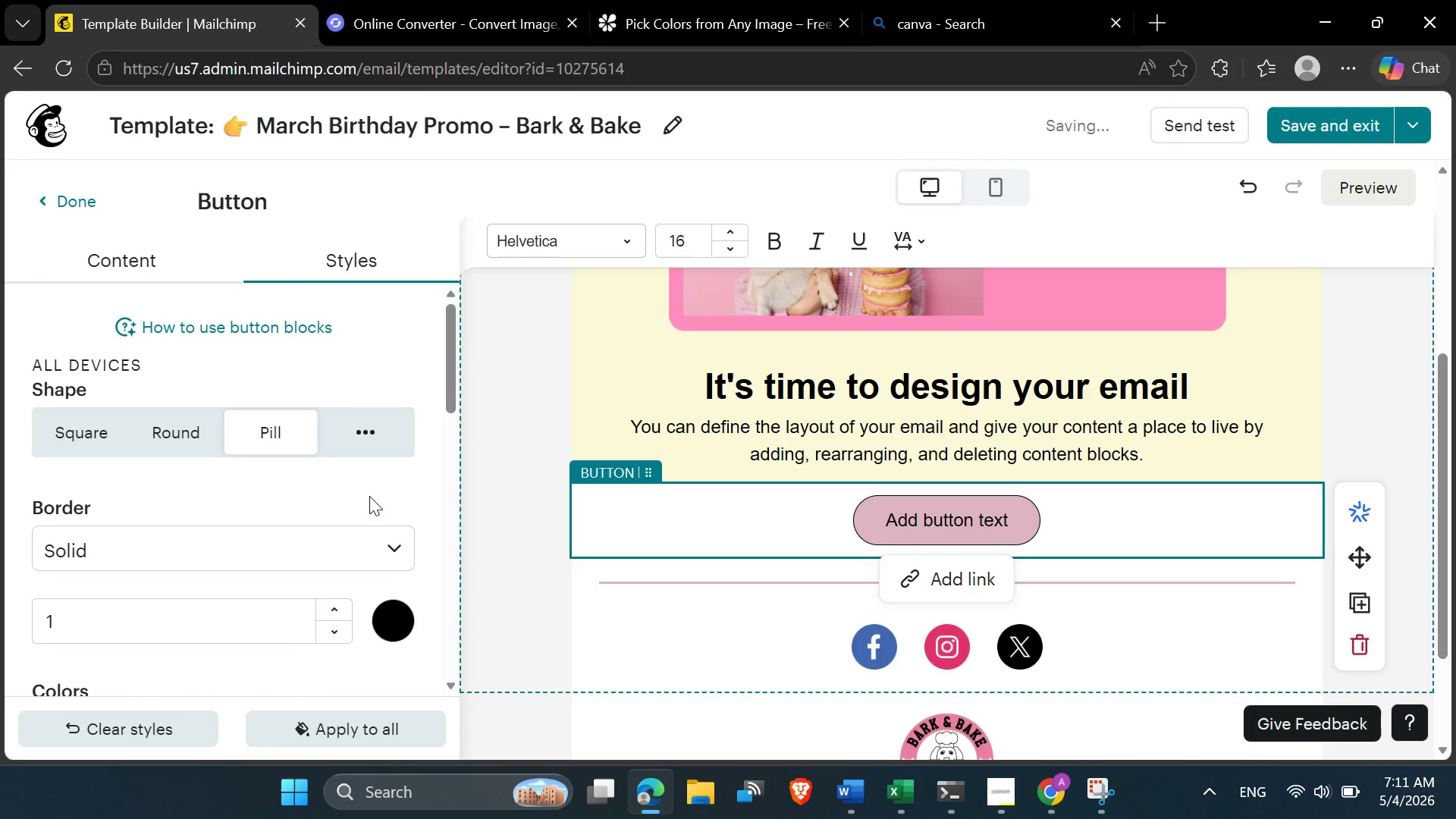 
scroll: coordinate [369, 510], scroll_direction: down, amount: 3.0
 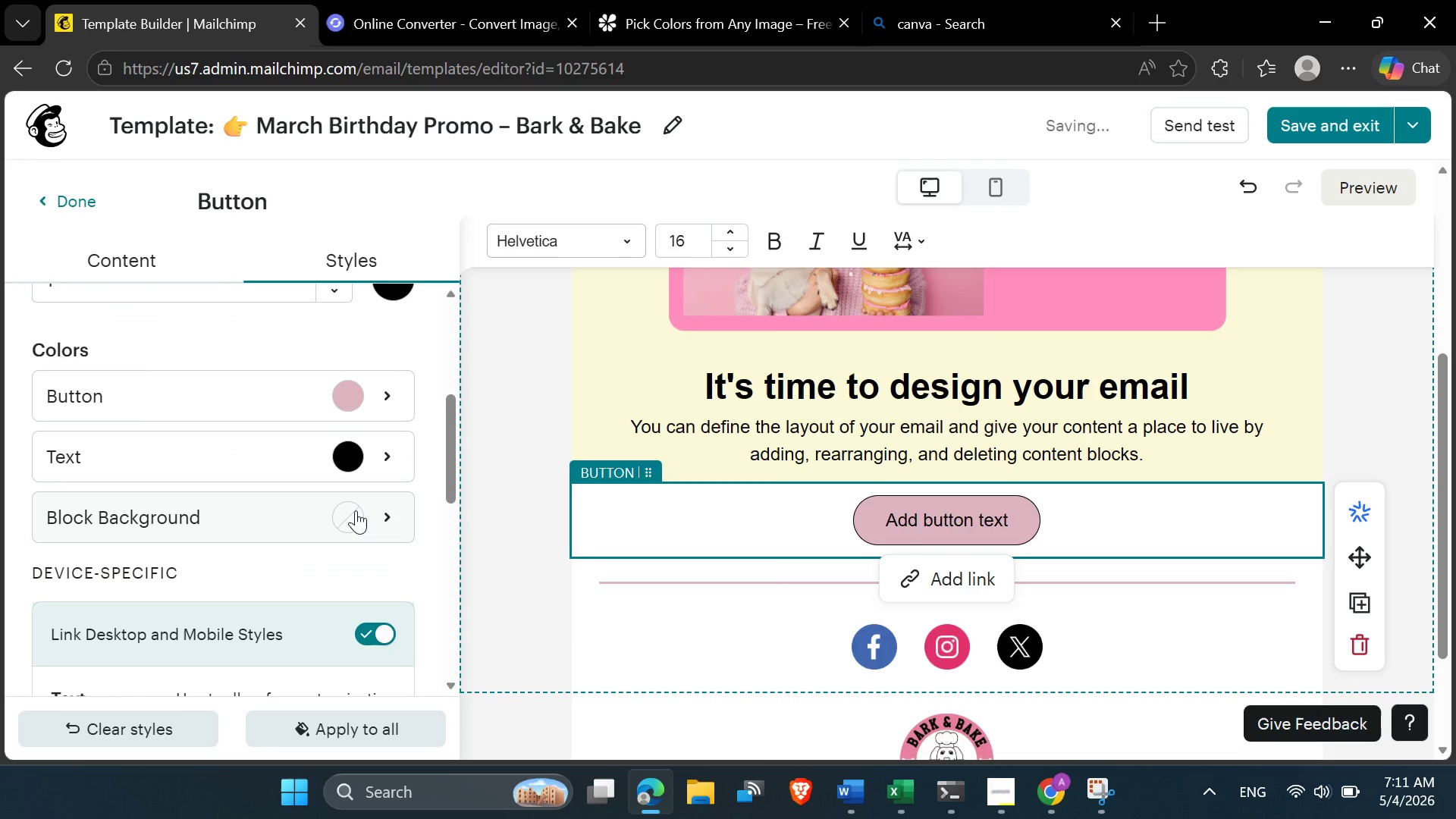 
left_click([356, 510])
 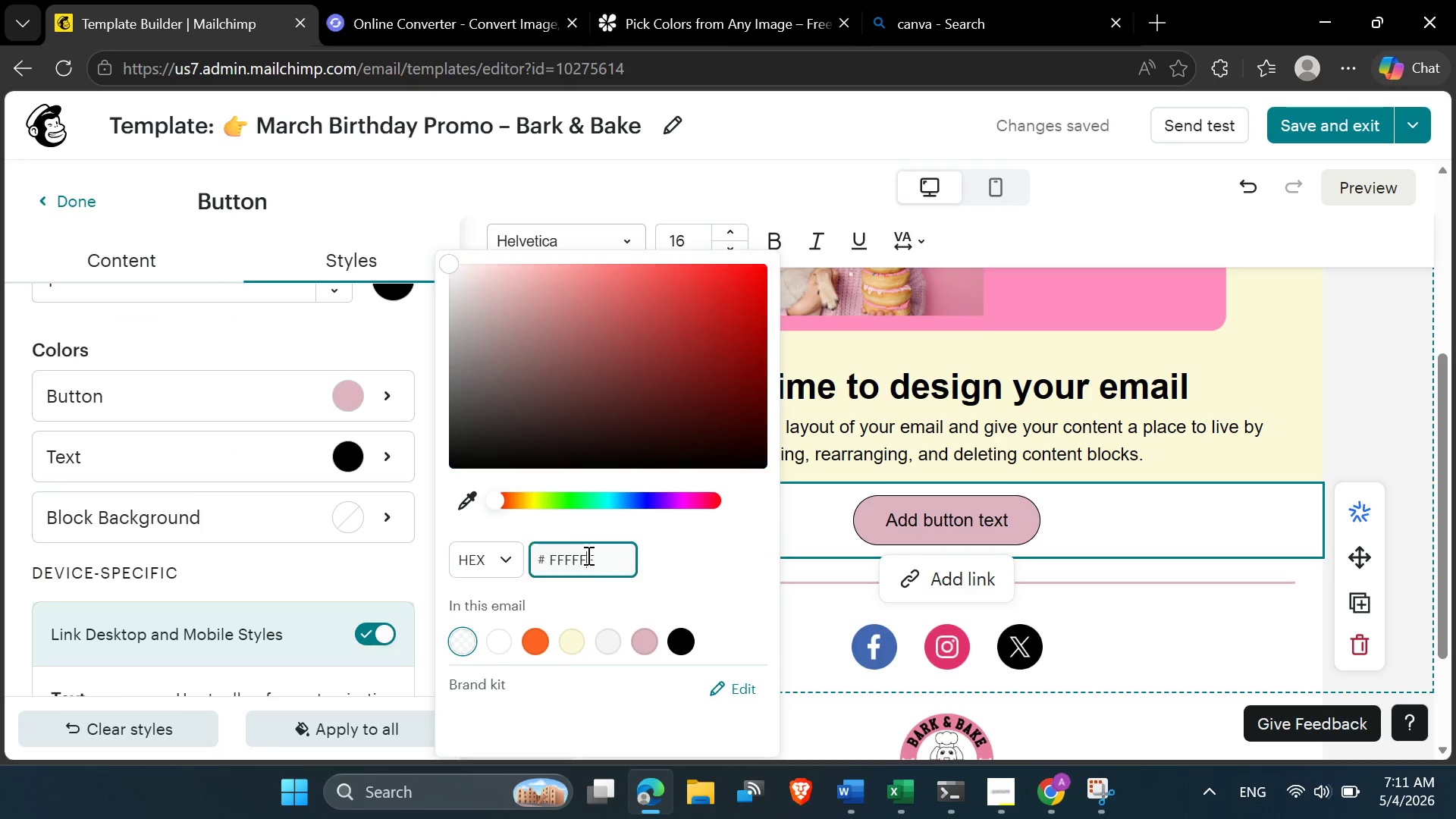 
double_click([587, 555])
 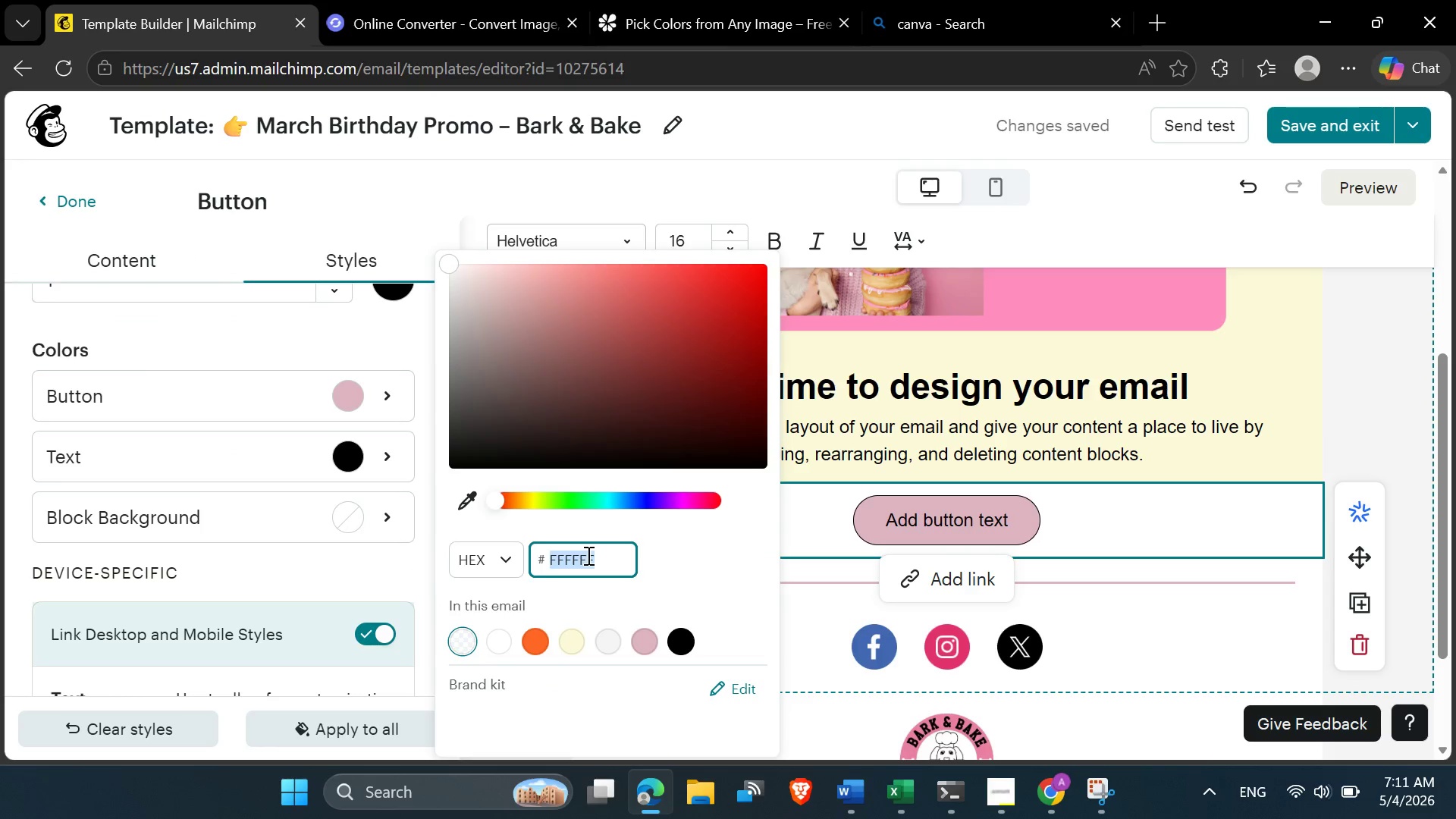 
key(Control+V)
 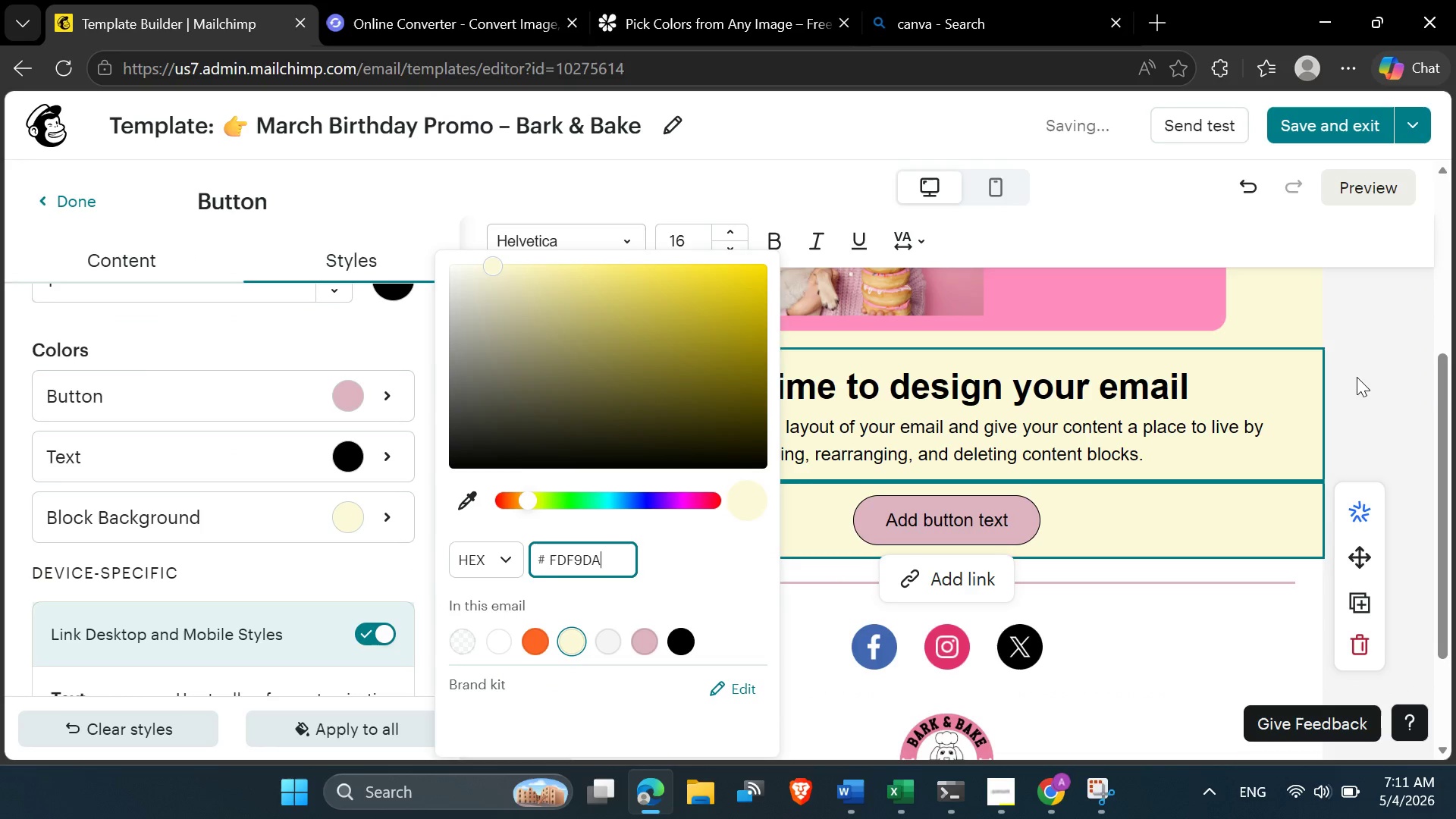 
left_click([1357, 377])
 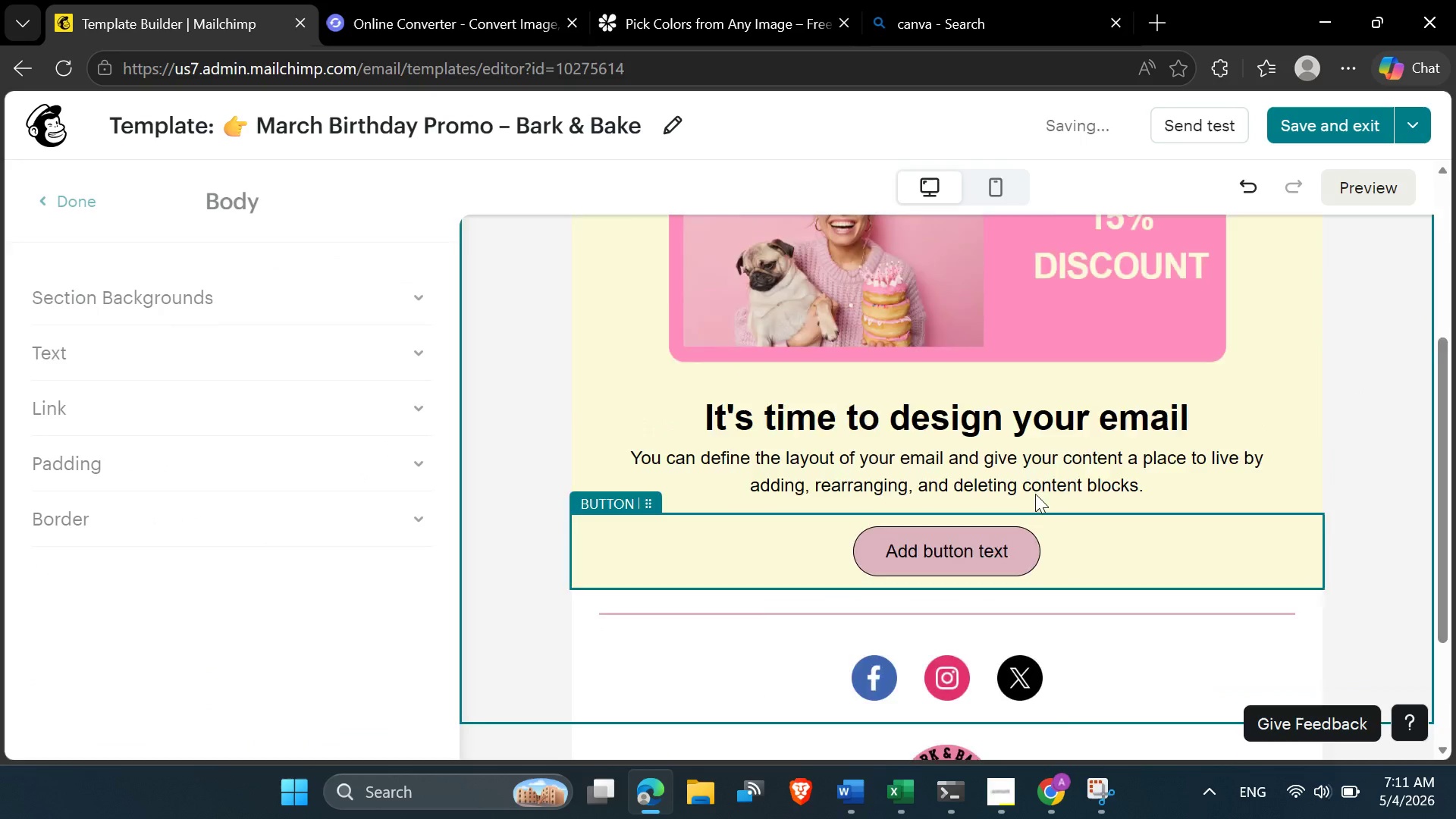 
scroll: coordinate [1035, 494], scroll_direction: up, amount: 5.0
 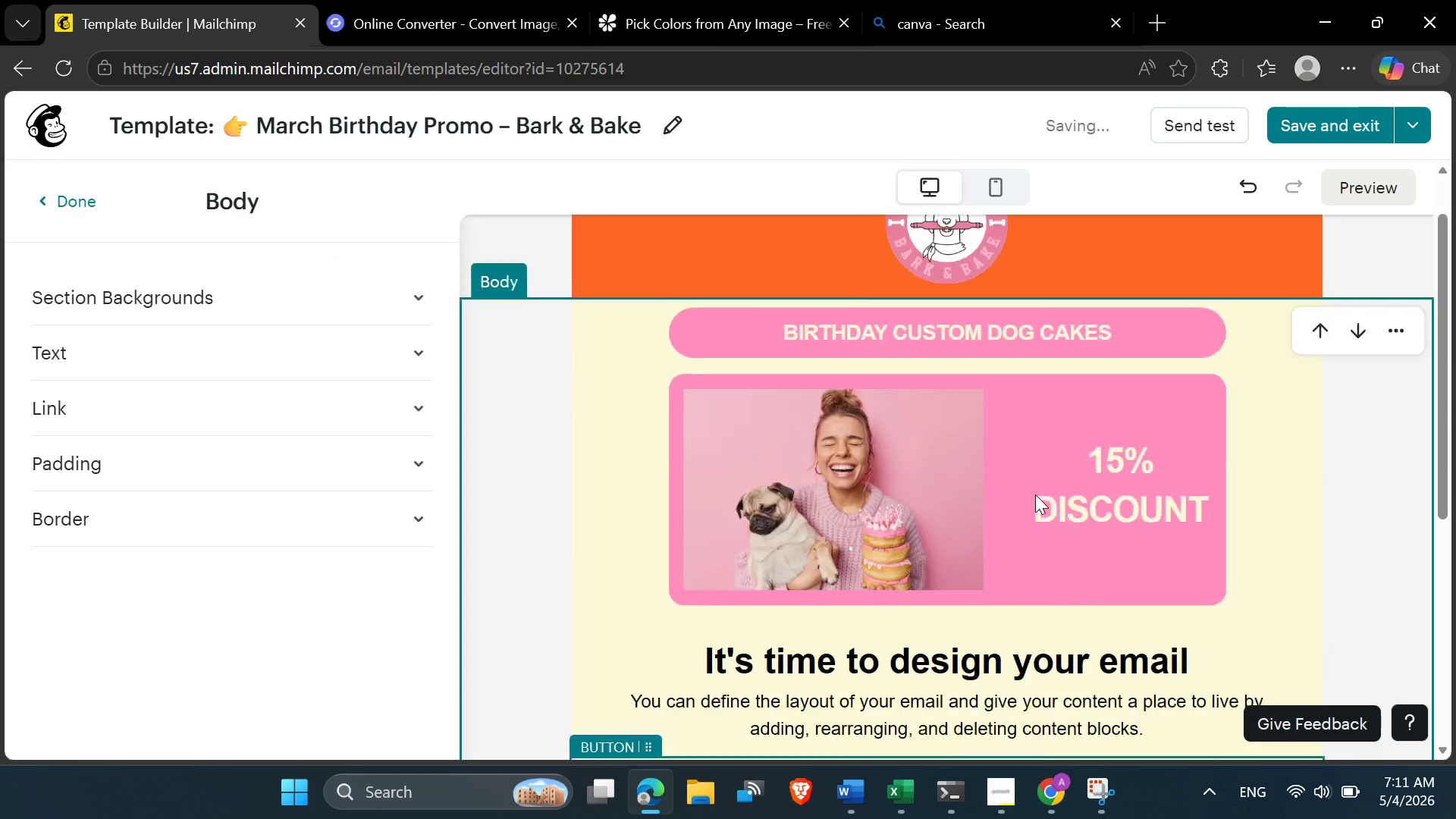 
scroll: coordinate [1033, 500], scroll_direction: down, amount: 5.0
 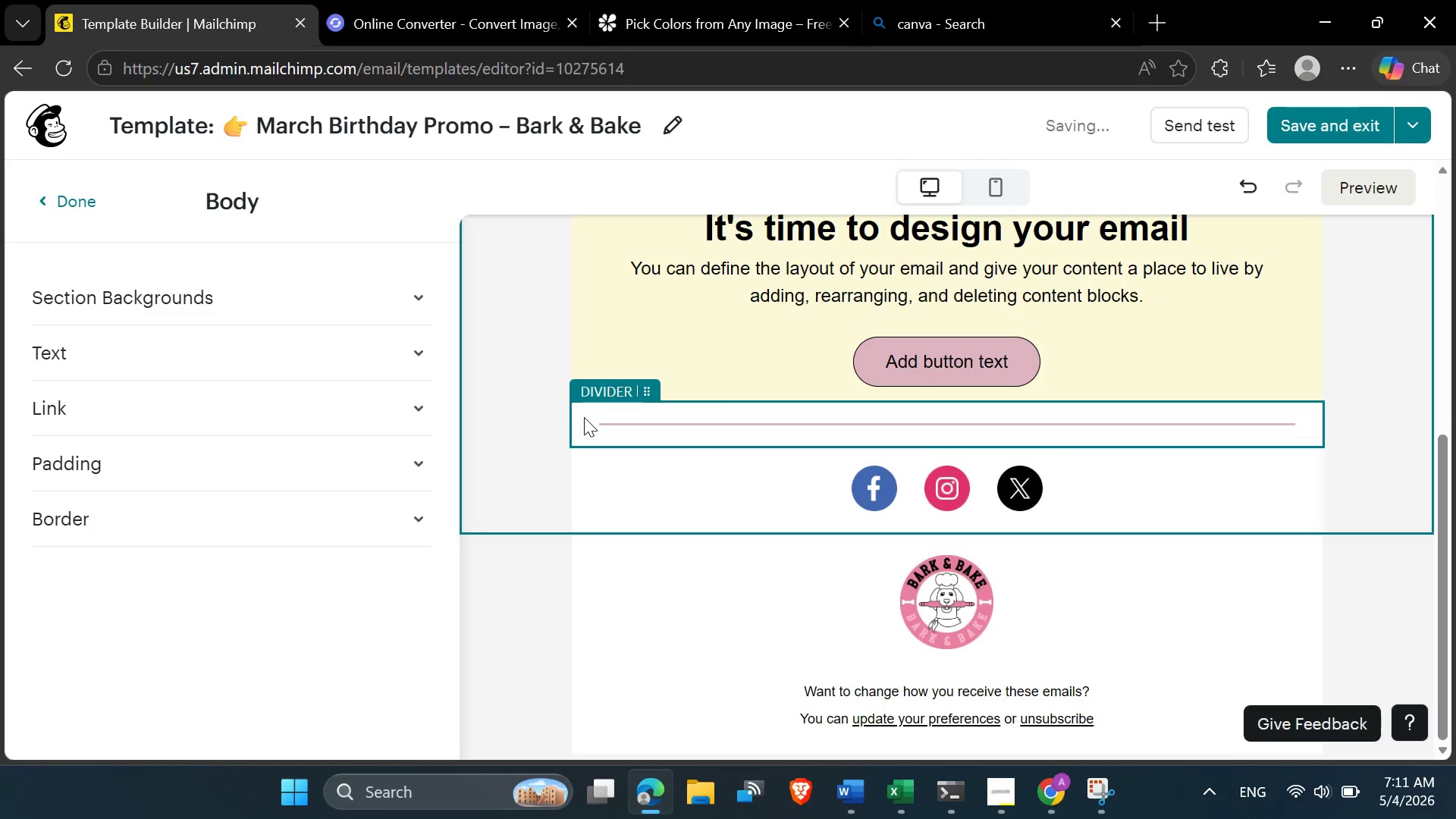 
left_click([584, 417])
 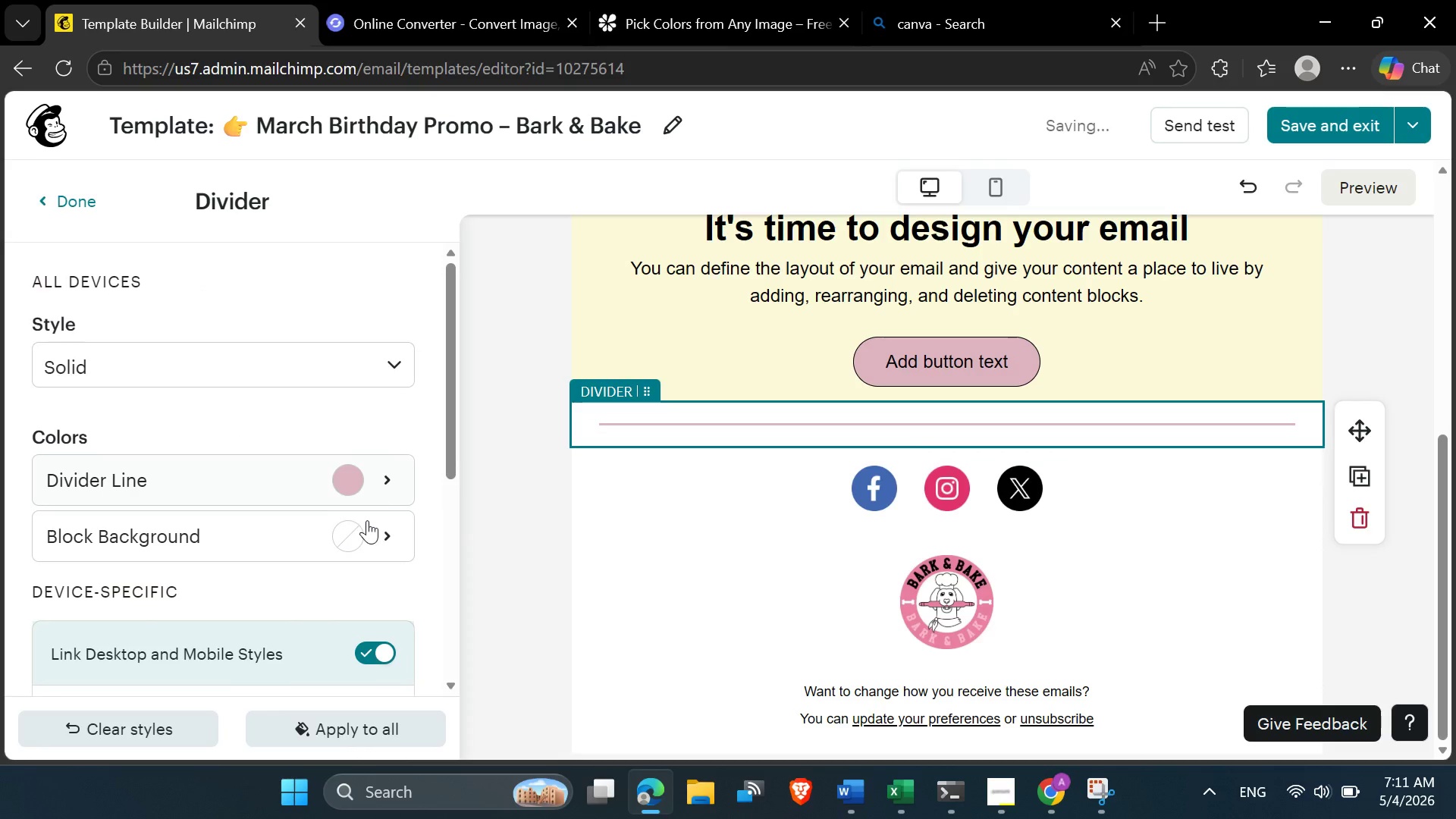 
left_click([360, 538])
 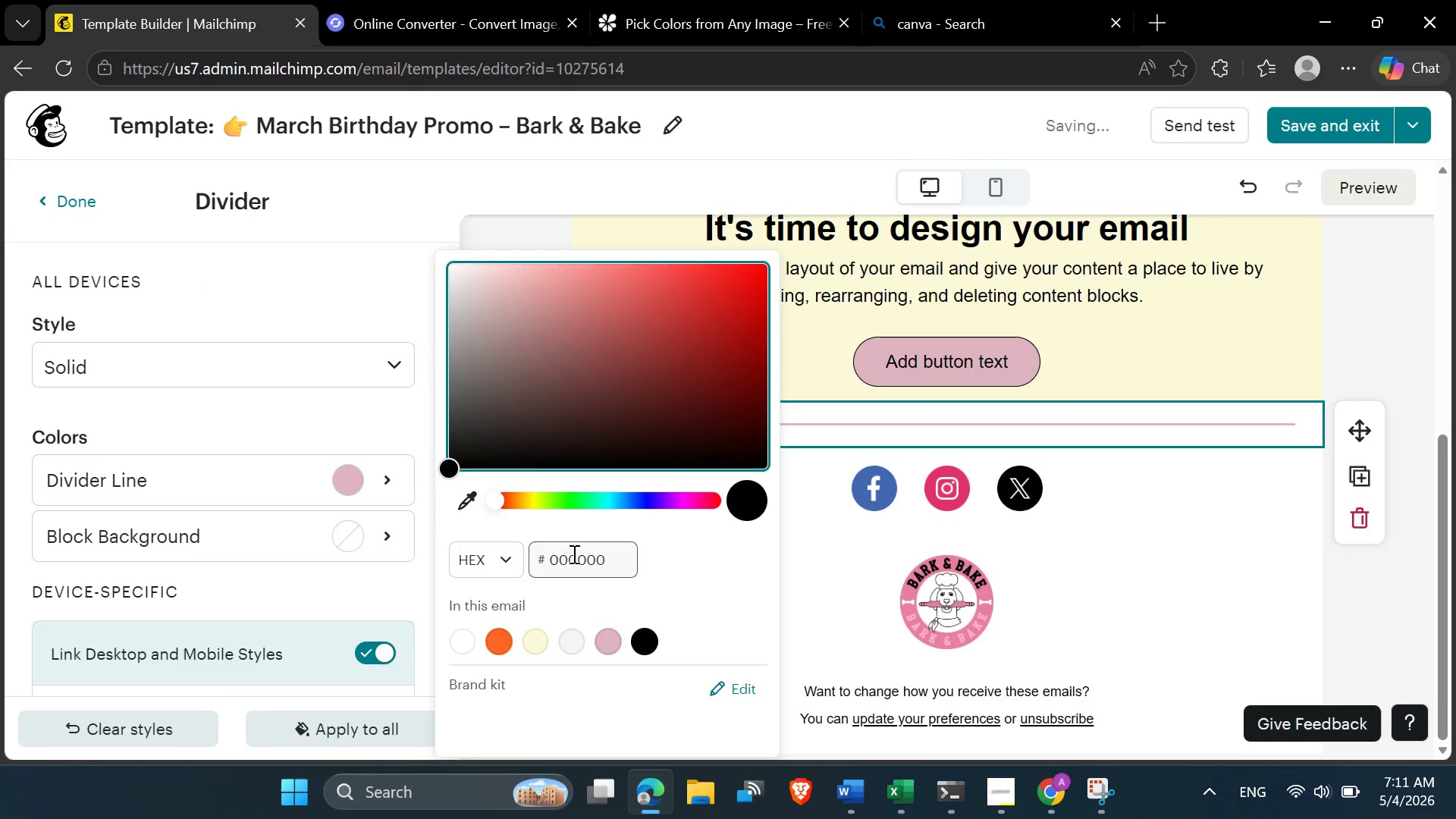 
double_click([573, 554])
 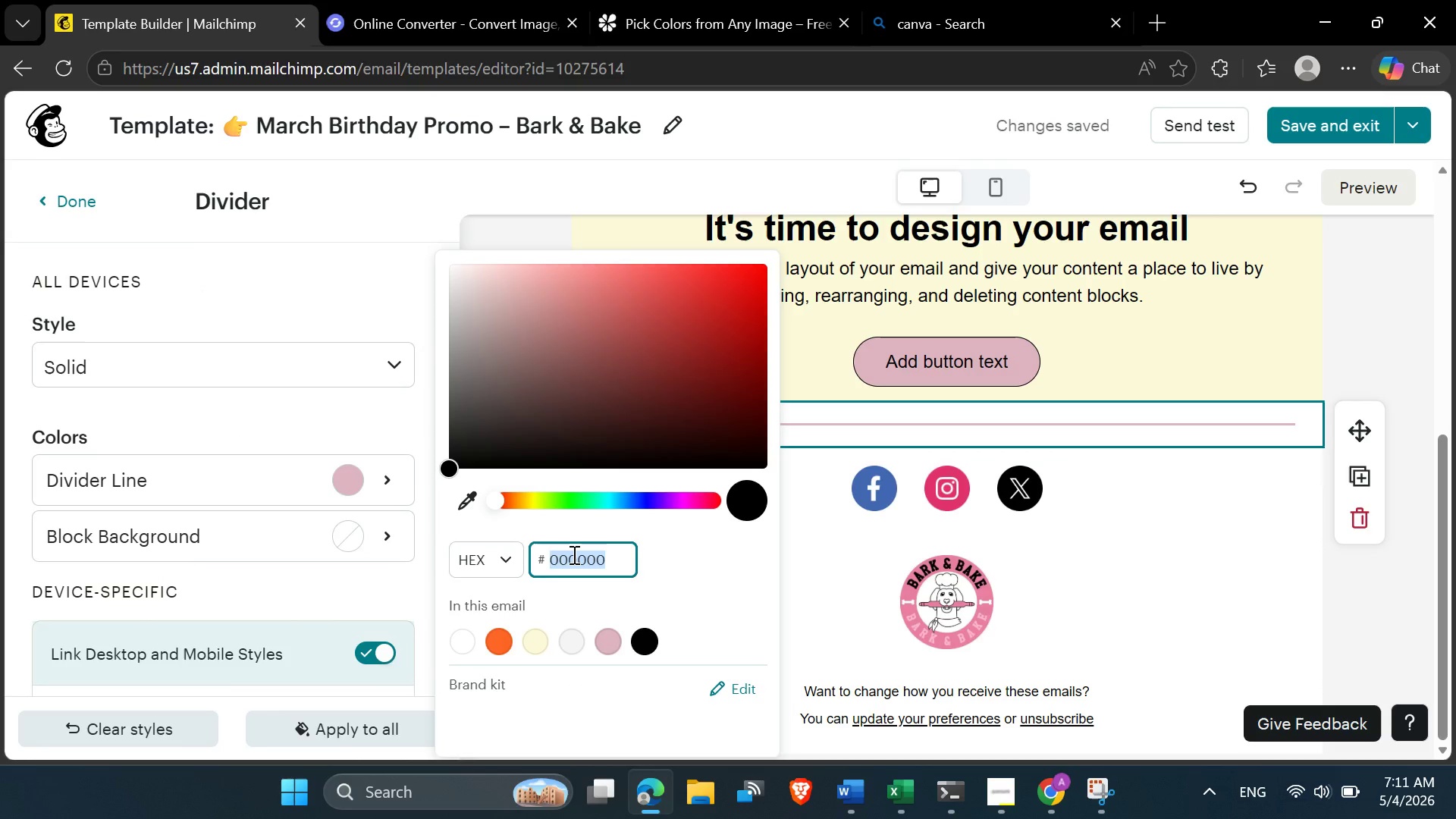 
key(Control+V)
 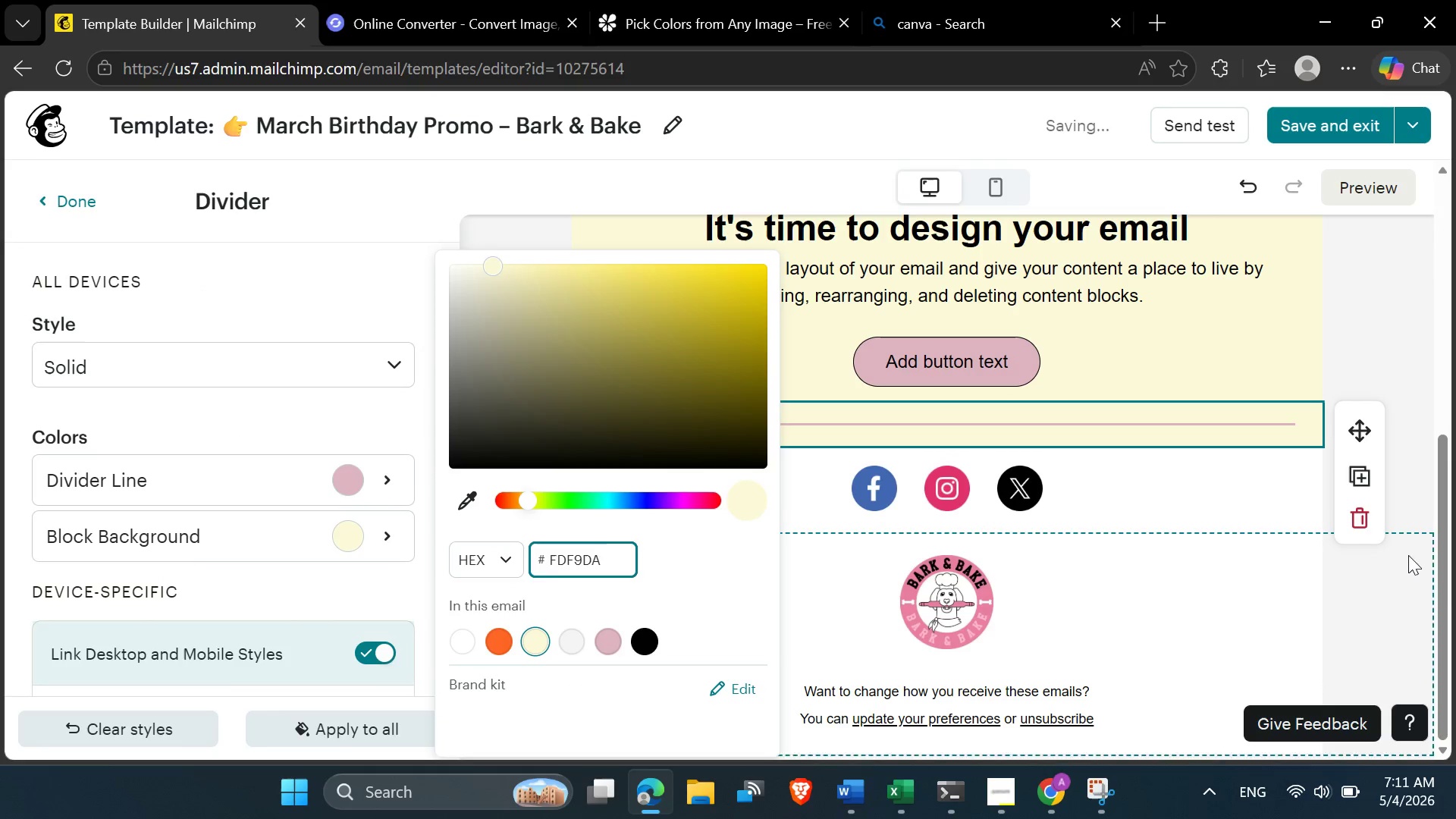 
left_click([1404, 561])
 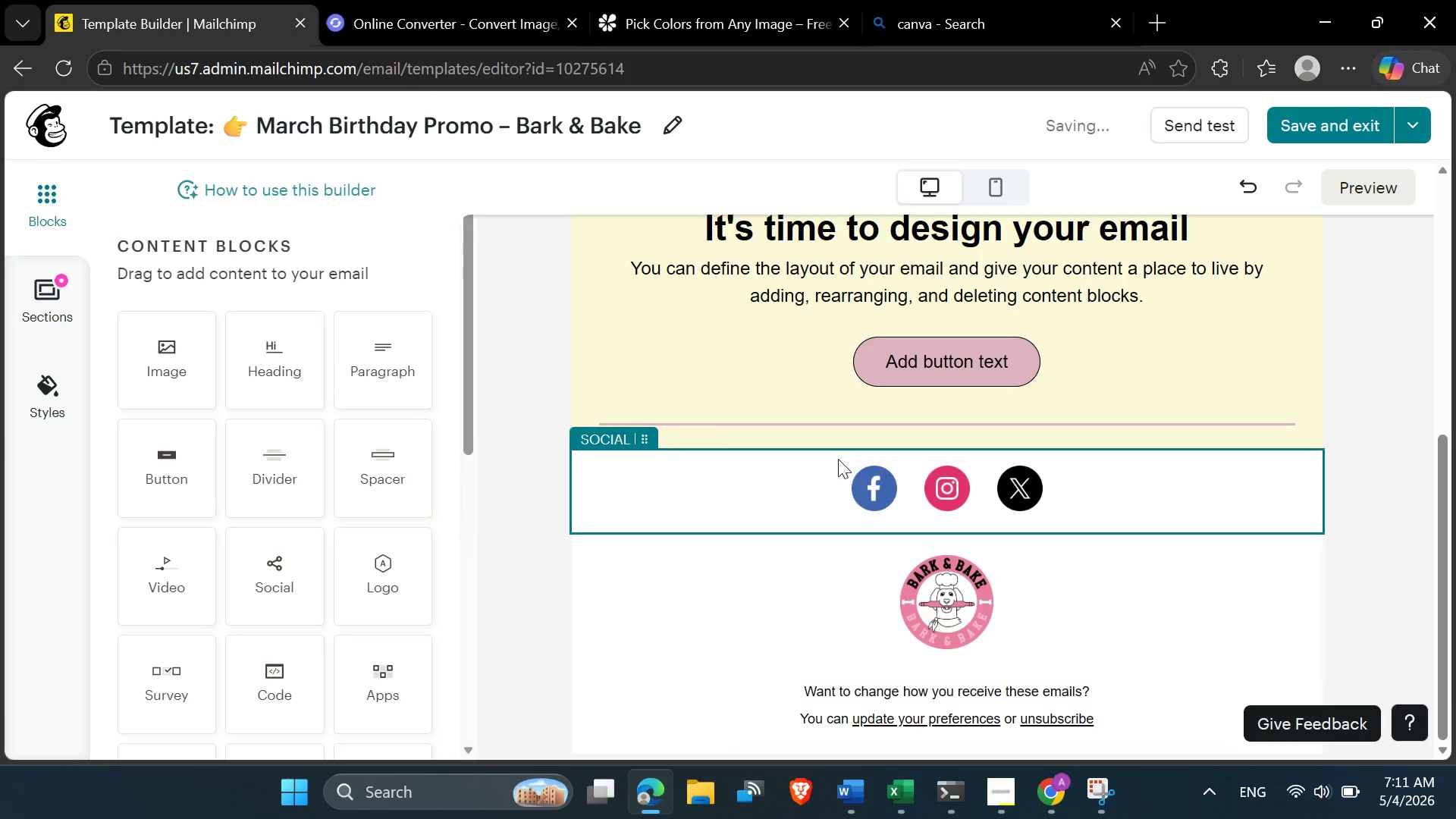 
scroll: coordinate [822, 475], scroll_direction: down, amount: 1.0
 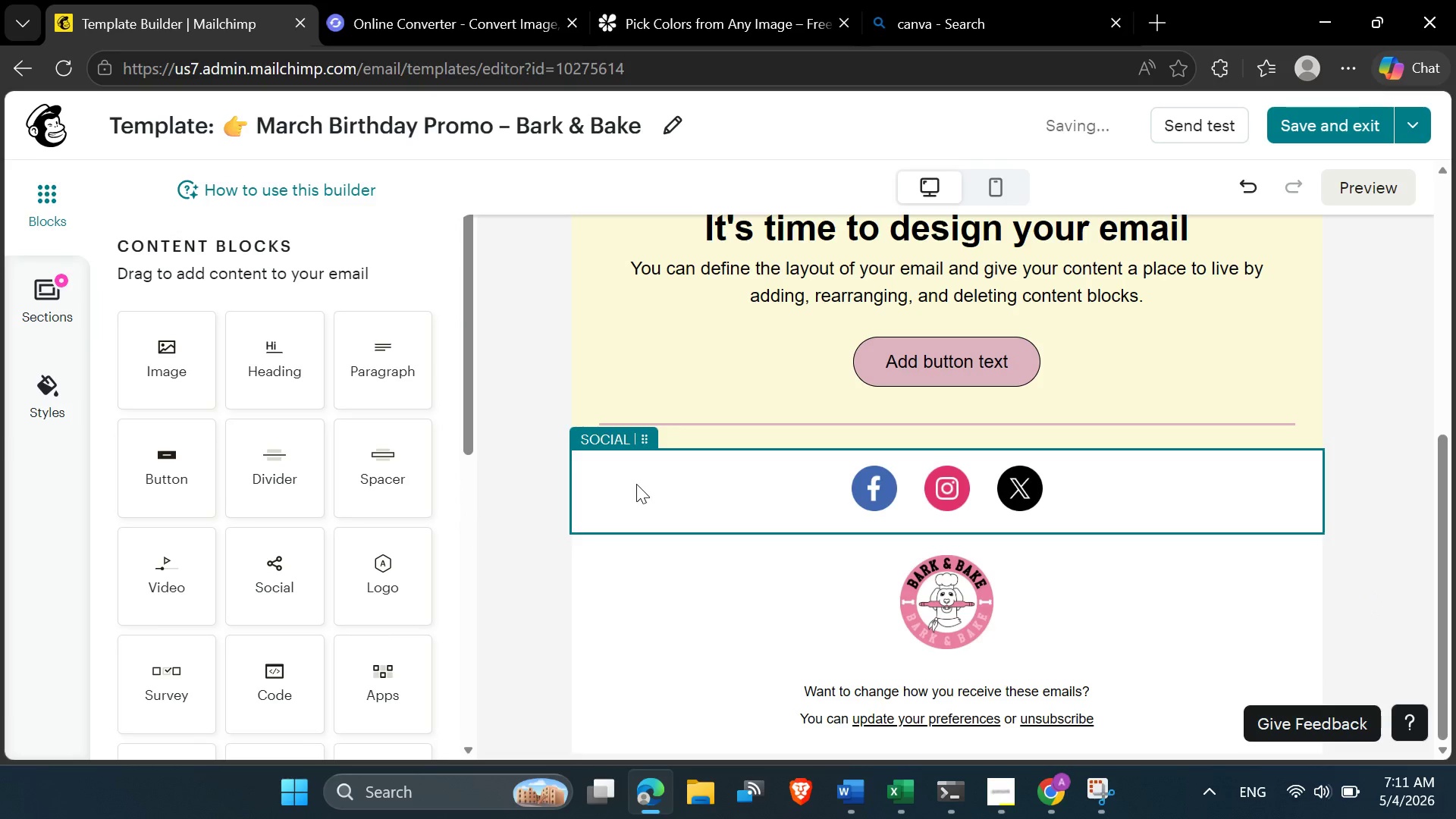 
left_click([635, 484])
 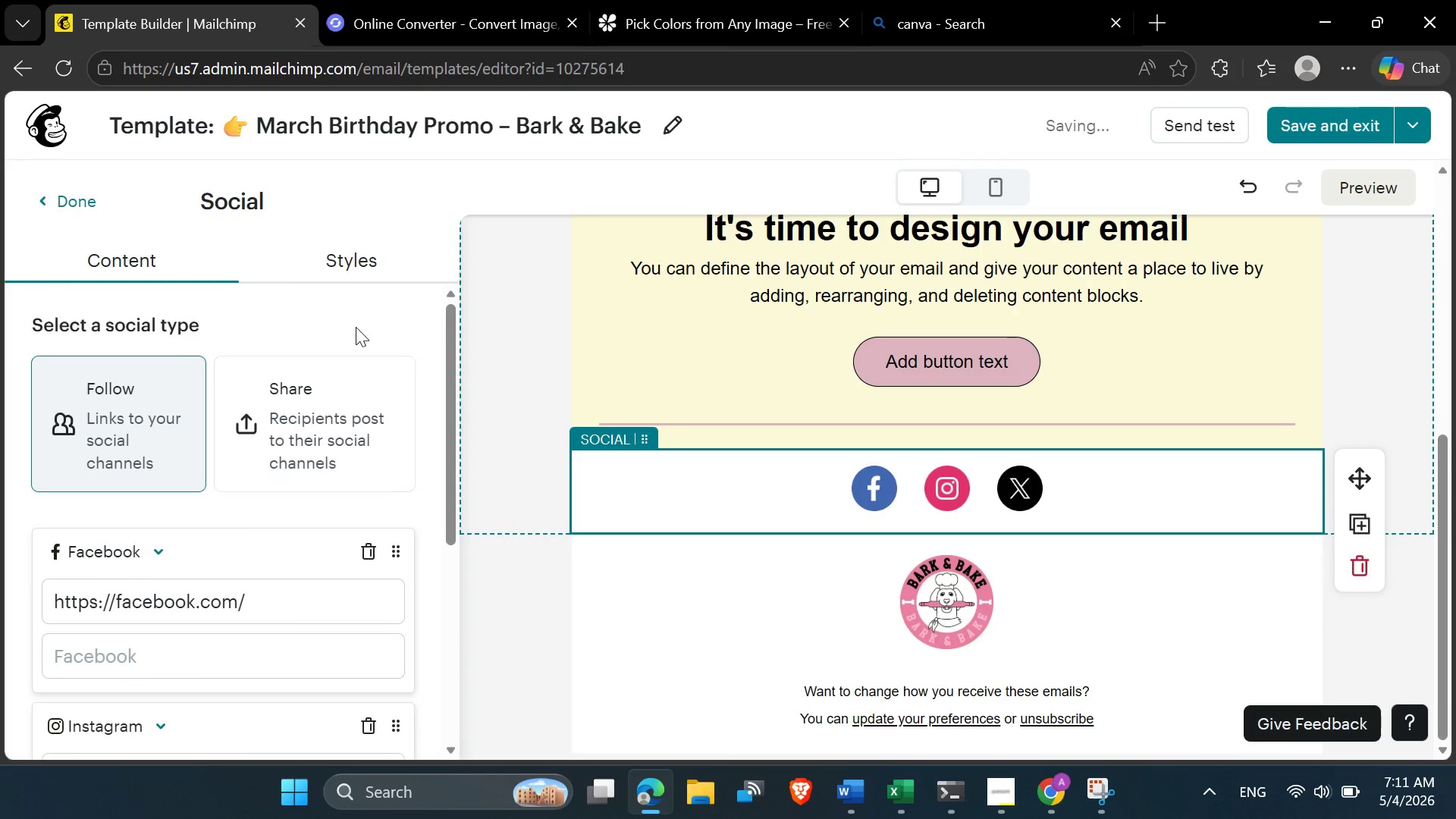 
left_click([344, 268])
 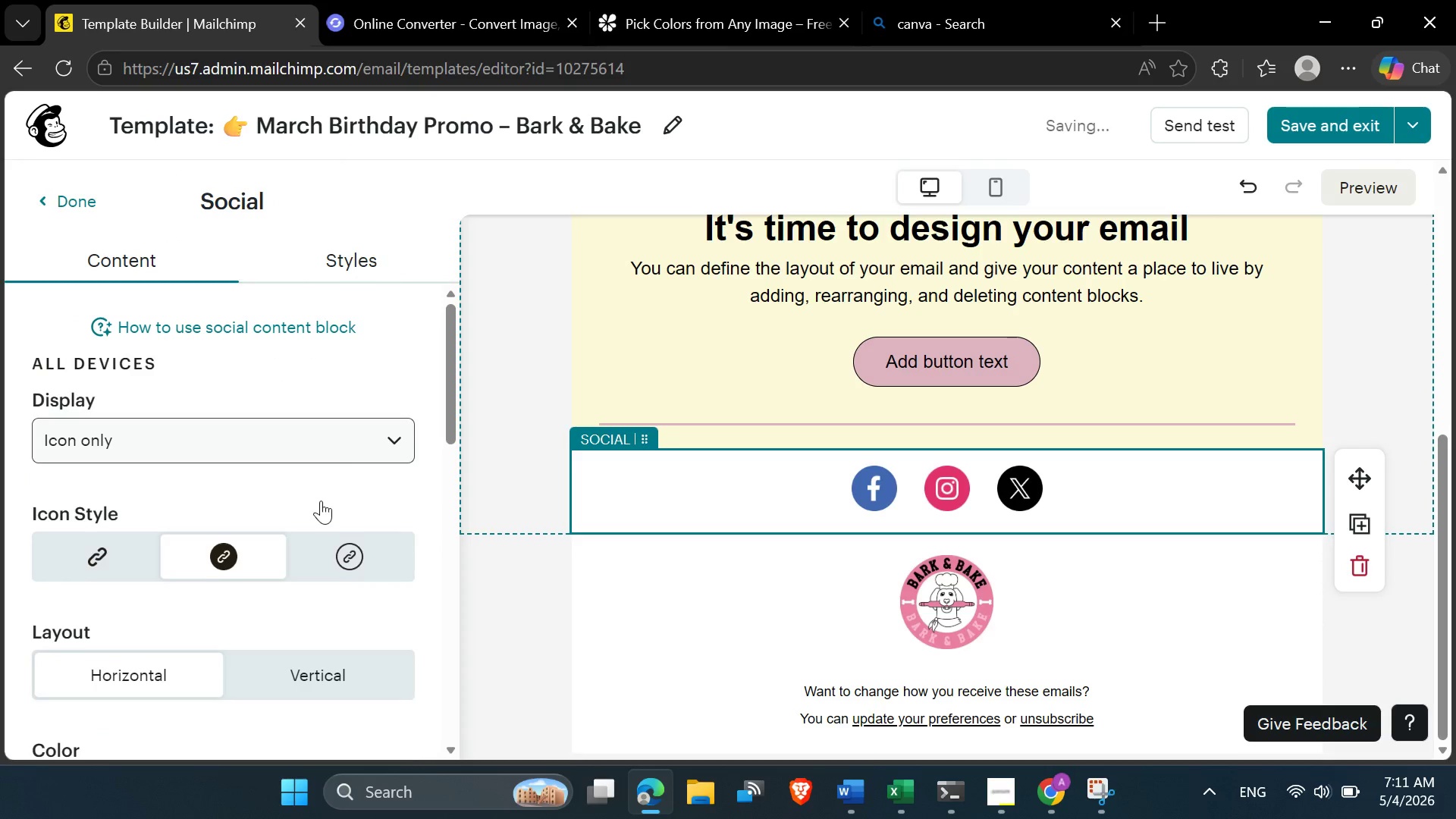 
scroll: coordinate [303, 573], scroll_direction: down, amount: 3.0
 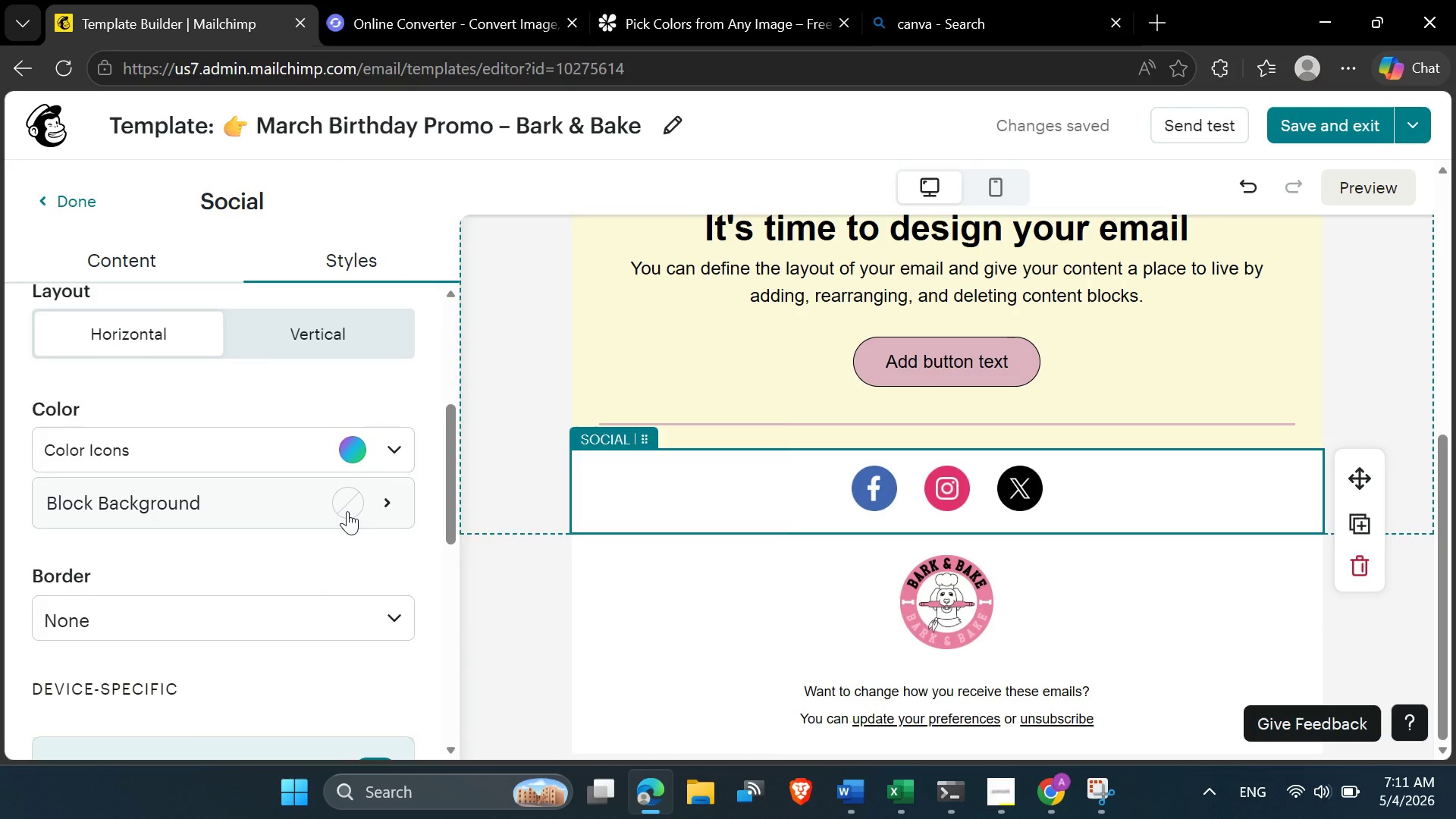 
left_click([347, 511])
 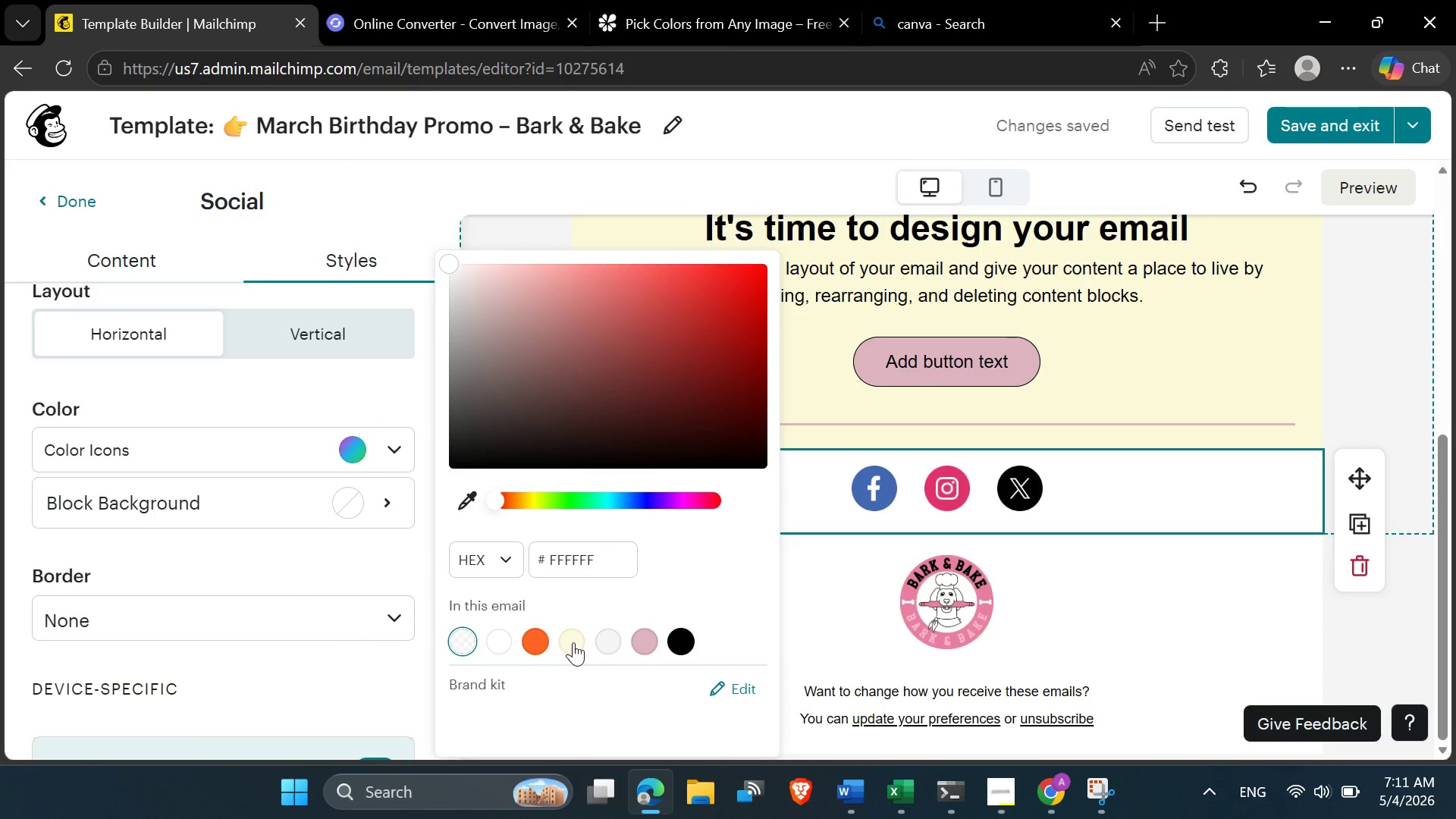 
hold_key(key=ControlLeft, duration=0.95)
 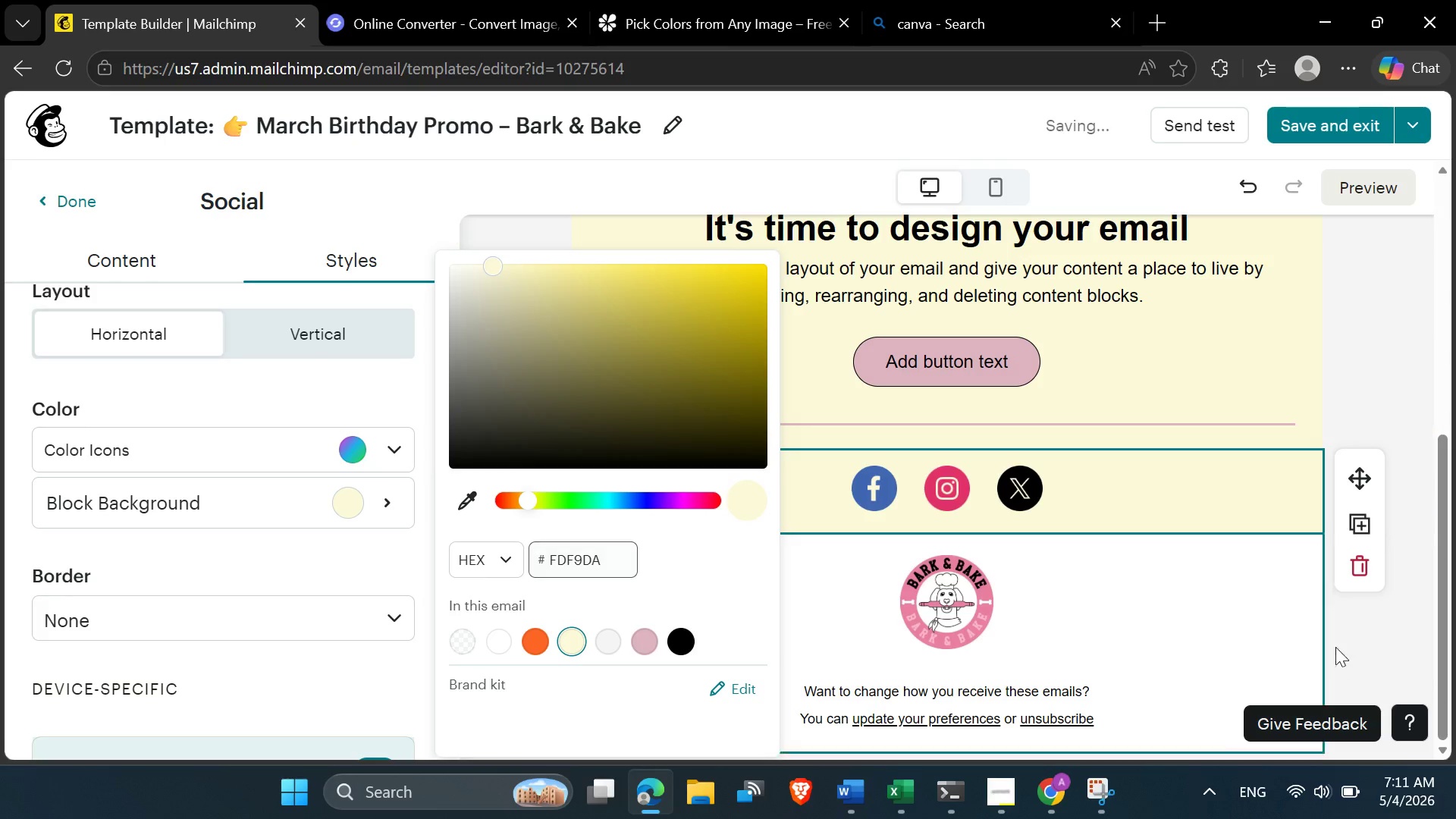 
left_click([1209, 596])
 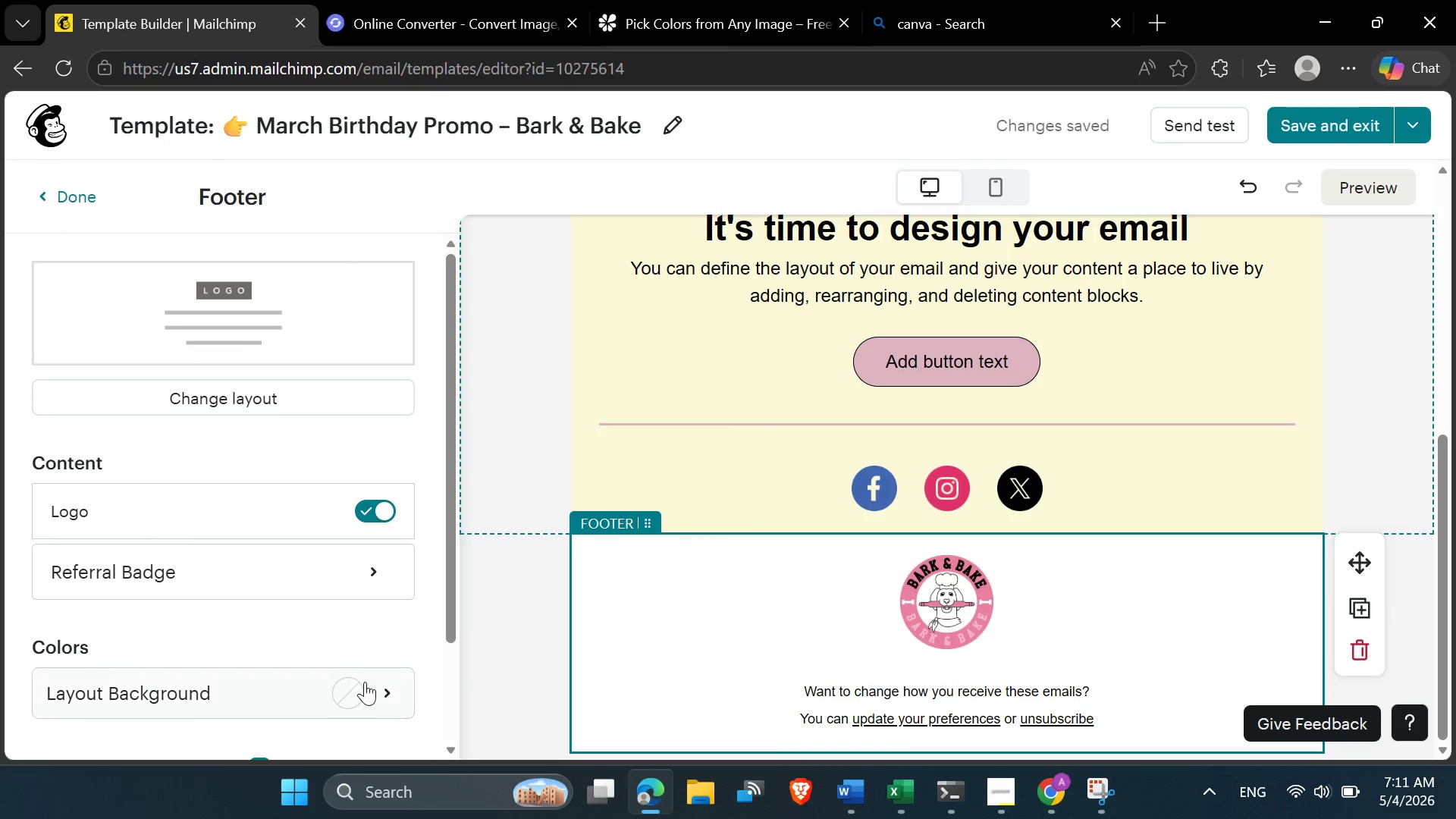 
wait(5.11)
 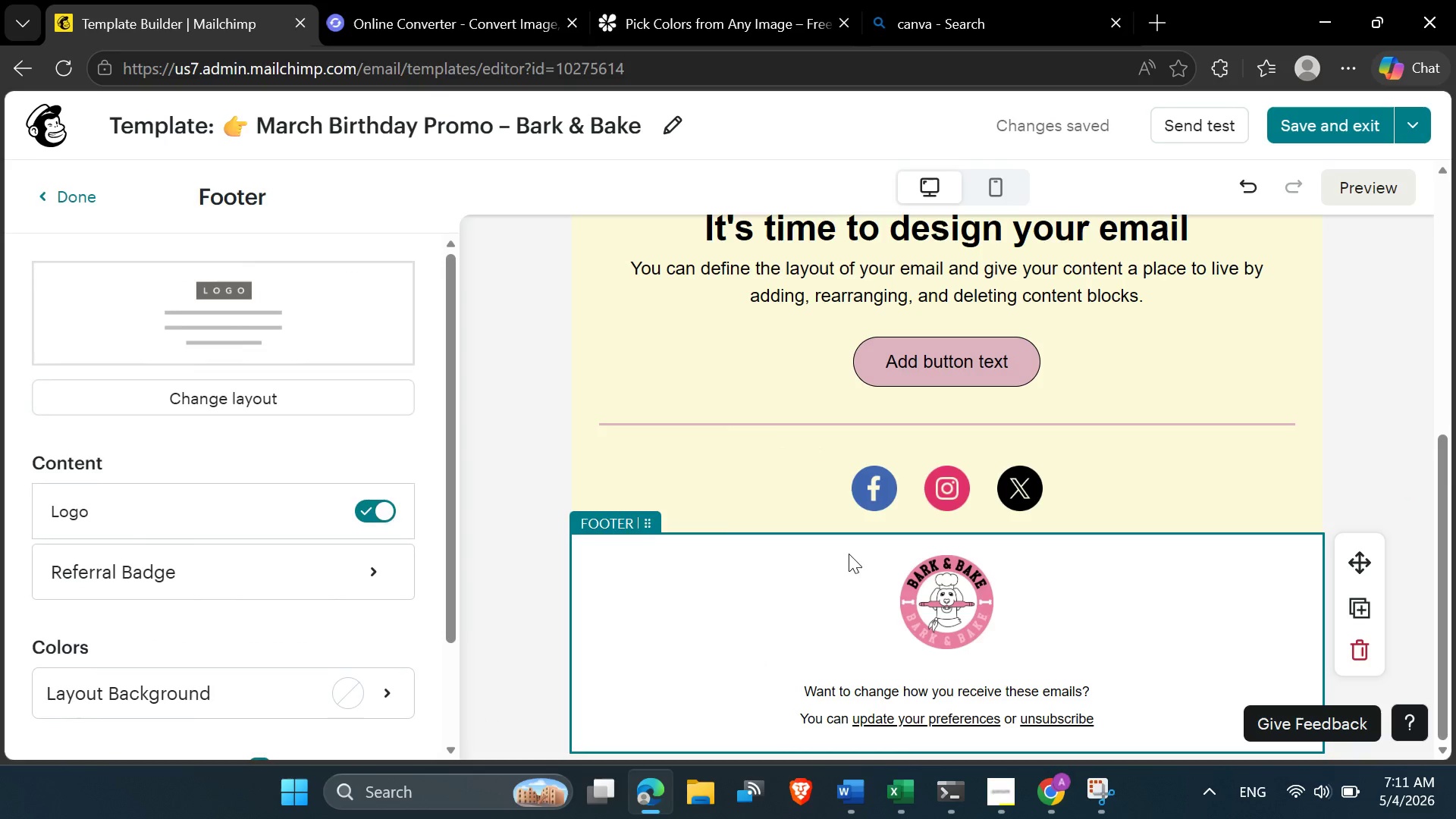 
left_click([356, 692])
 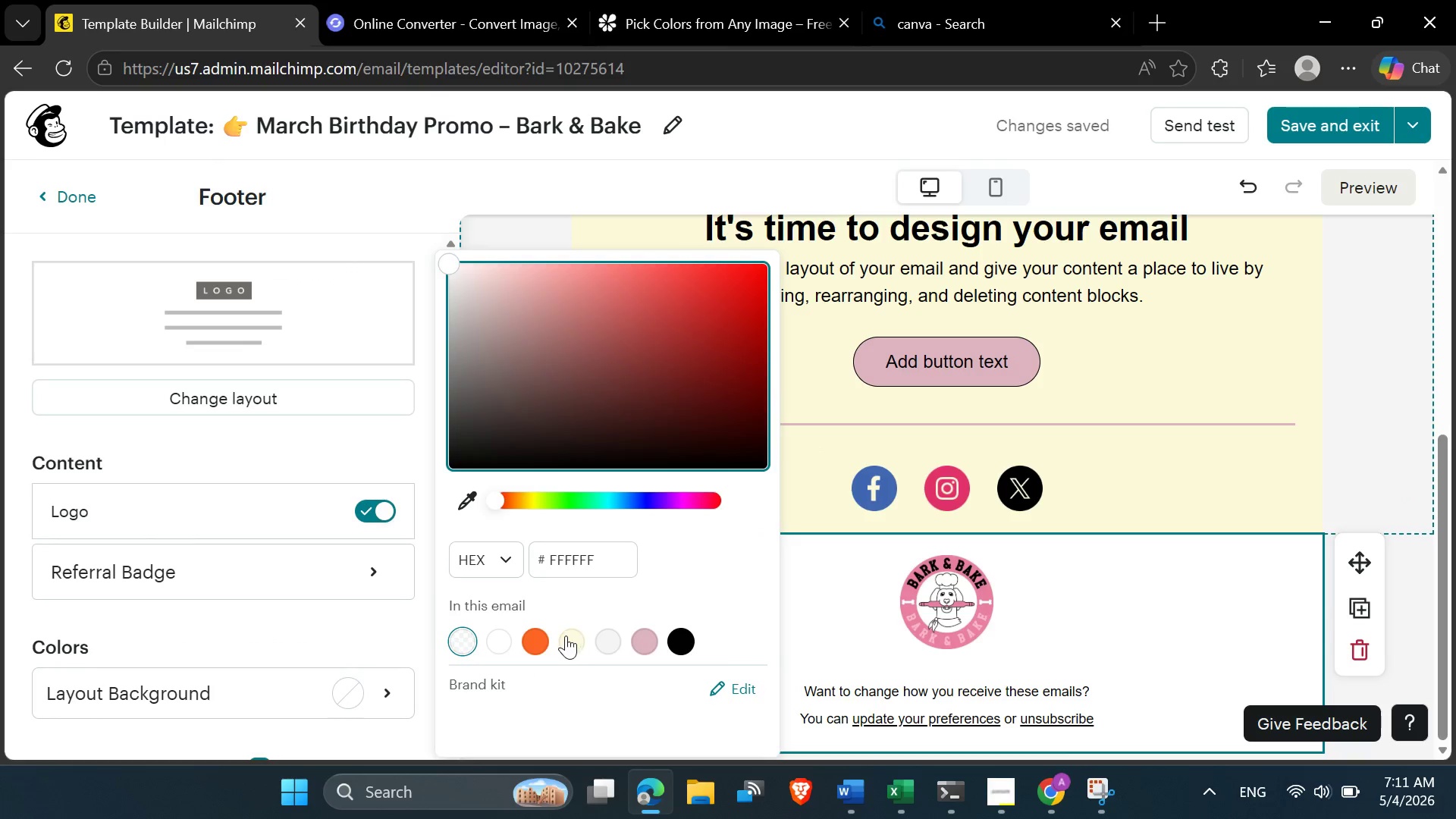 
left_click([566, 636])
 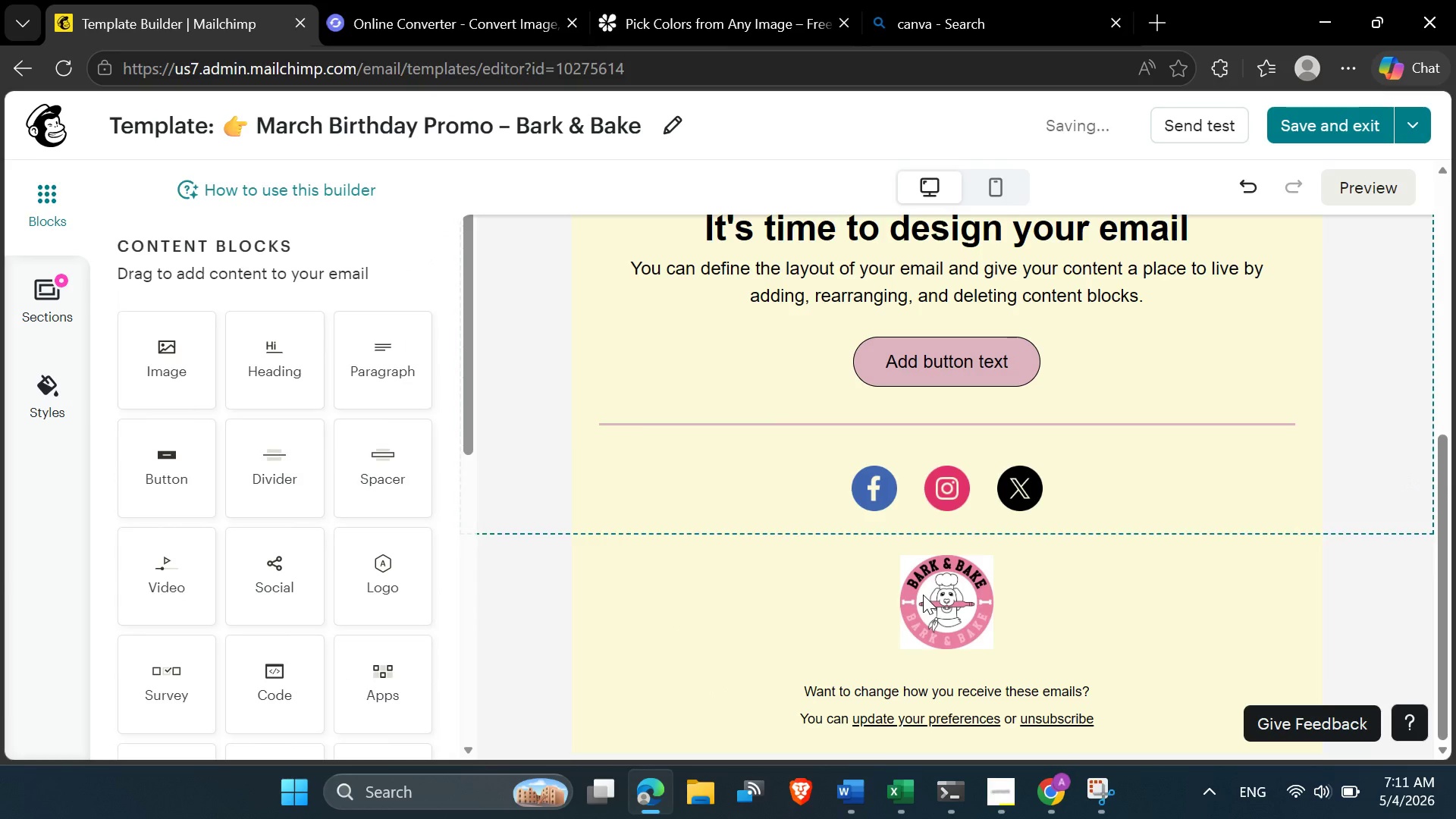 
left_click([962, 607])
 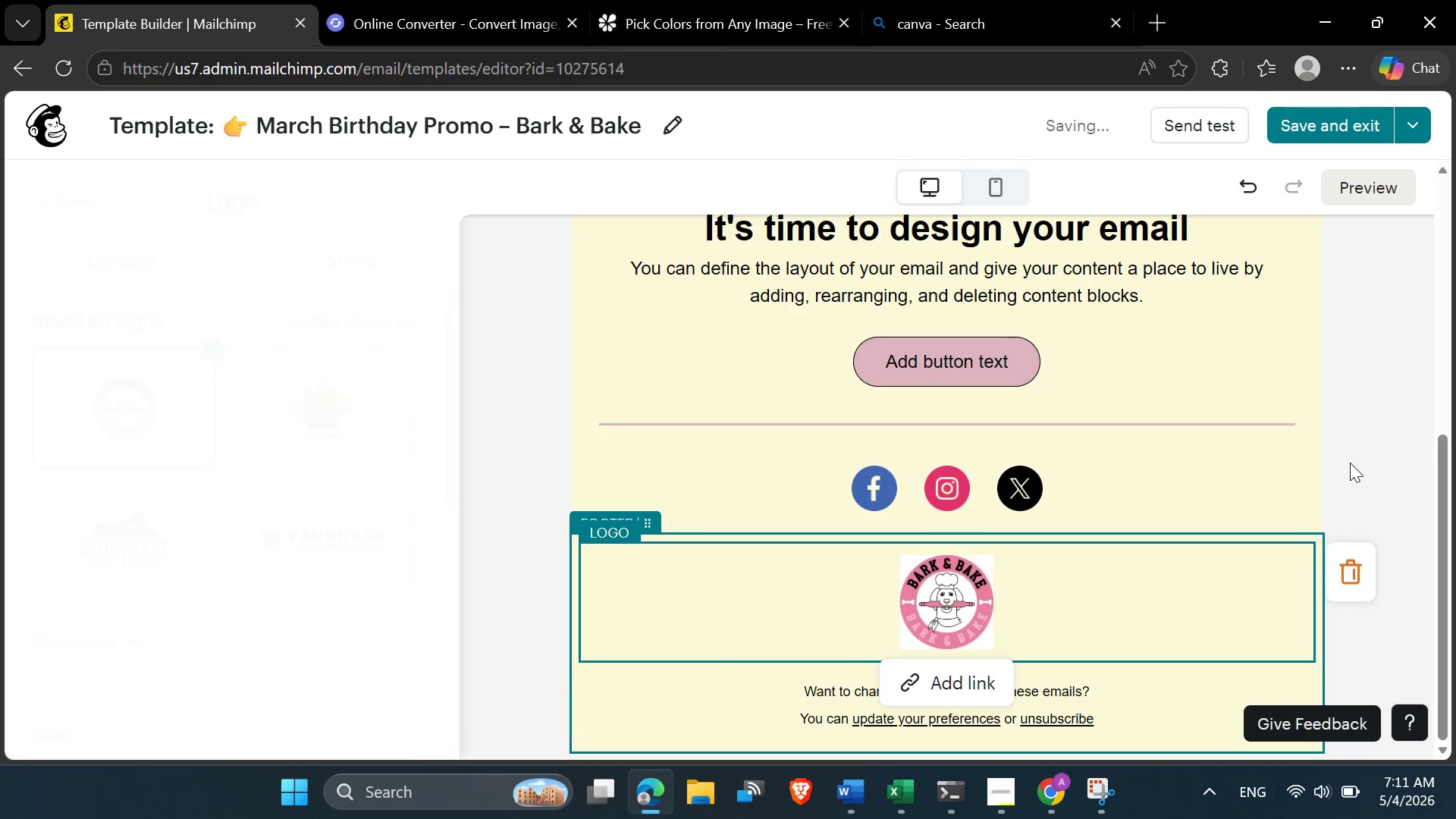 
left_click([1355, 457])
 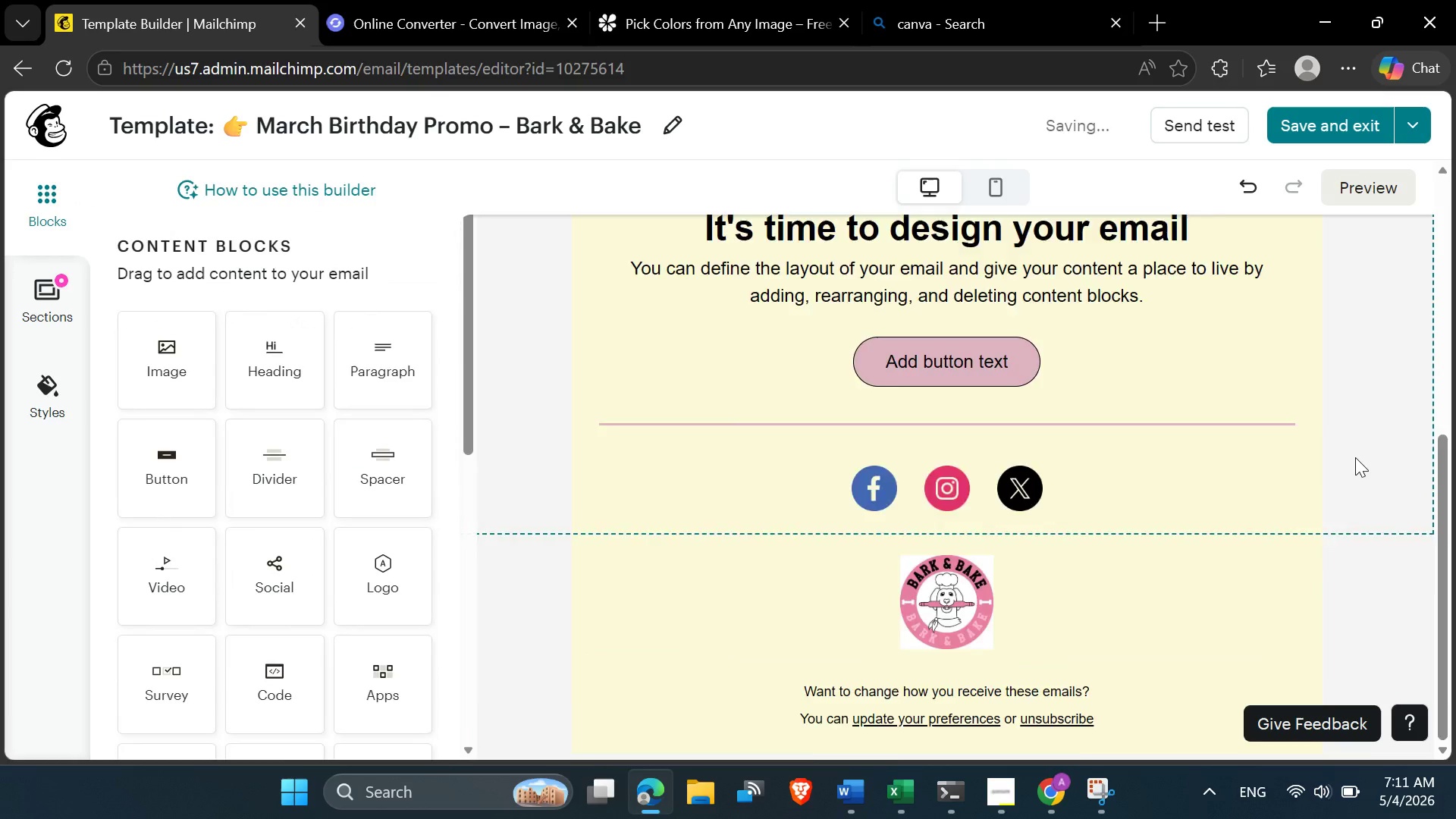 
scroll: coordinate [1355, 457], scroll_direction: up, amount: 4.0
 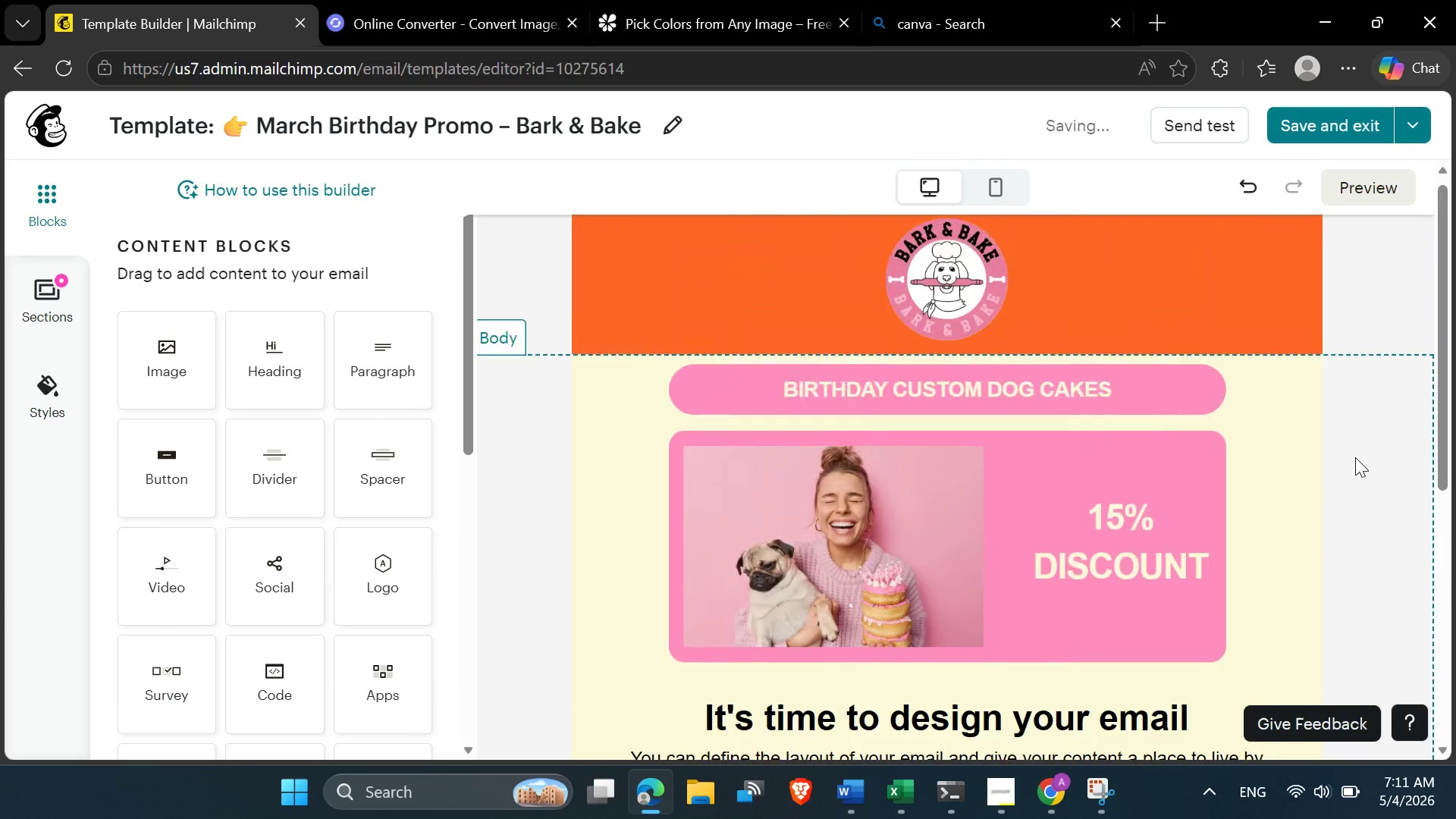 
scroll: coordinate [1354, 458], scroll_direction: none, amount: 0.0
 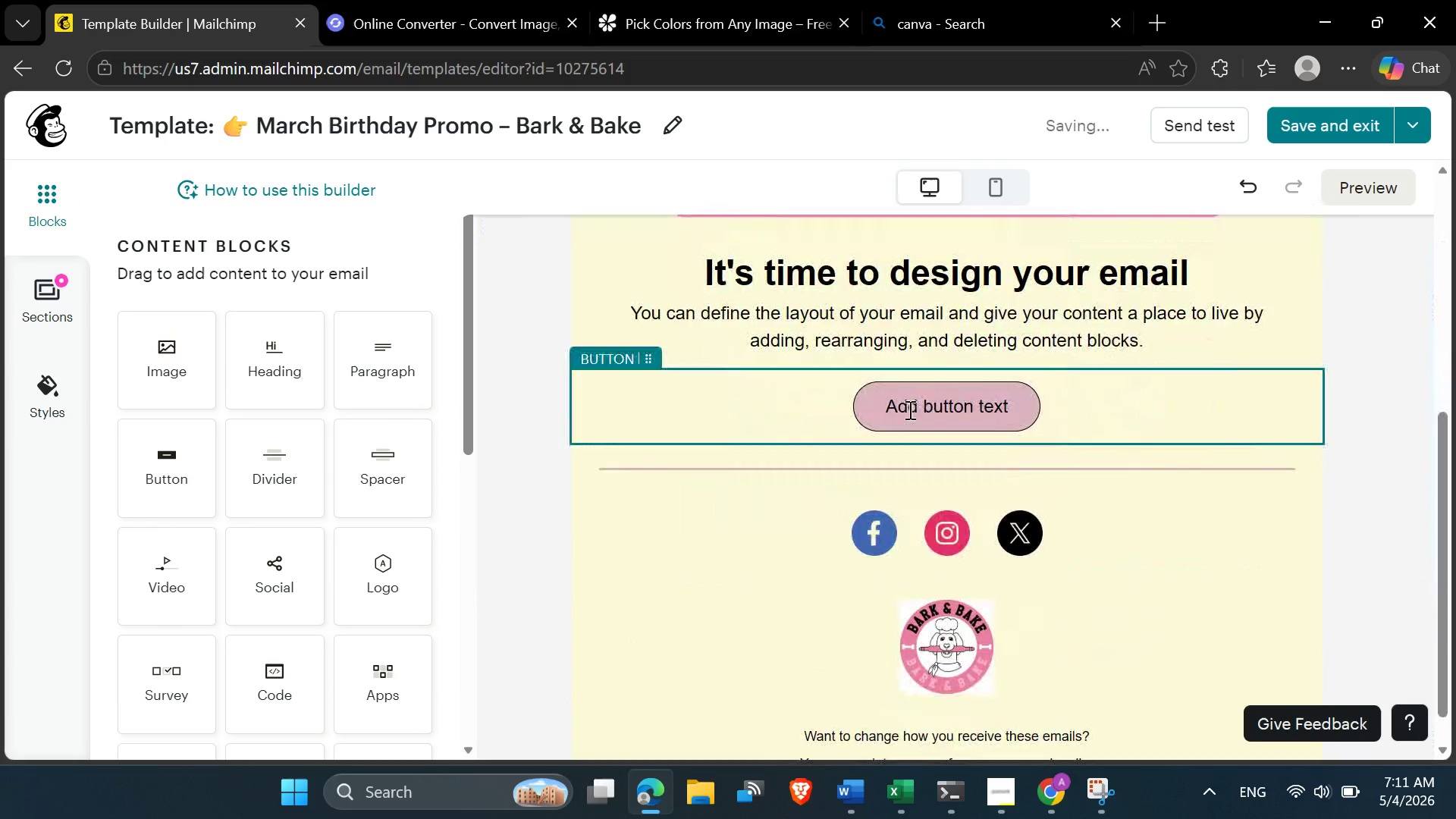 
mouse_move([866, 405])
 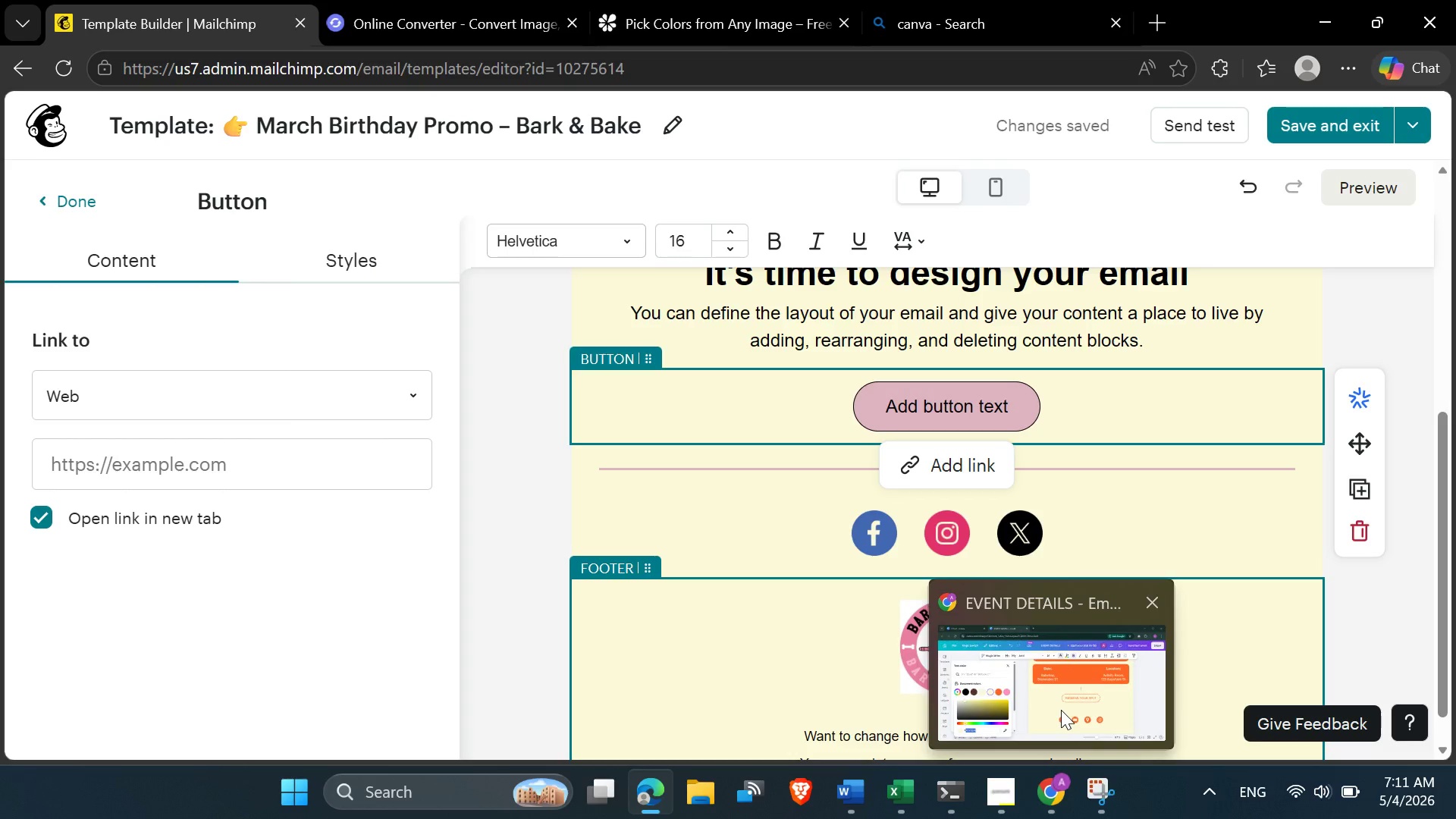 
left_click([1061, 707])
 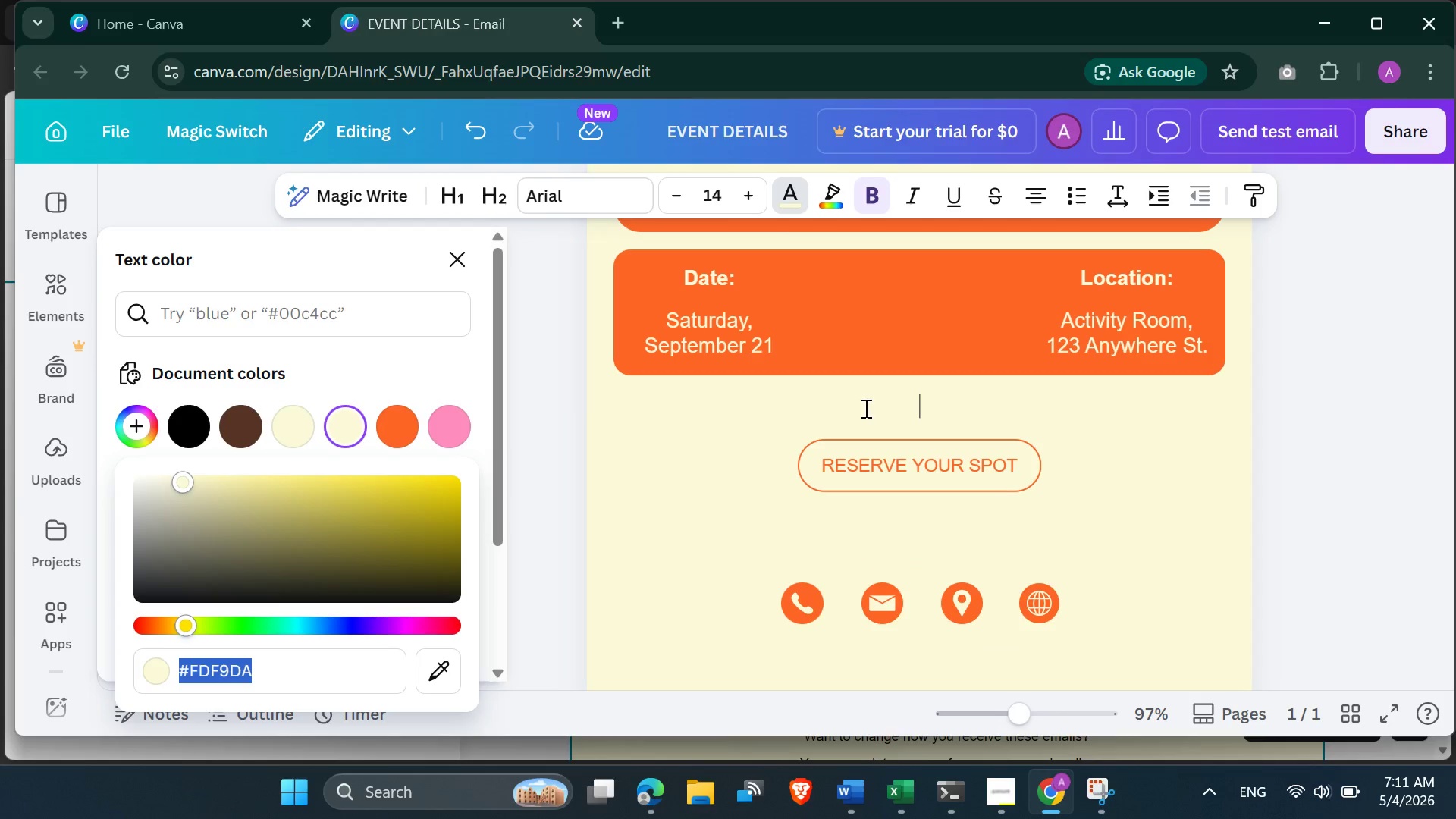 
scroll: coordinate [872, 442], scroll_direction: up, amount: 2.0
 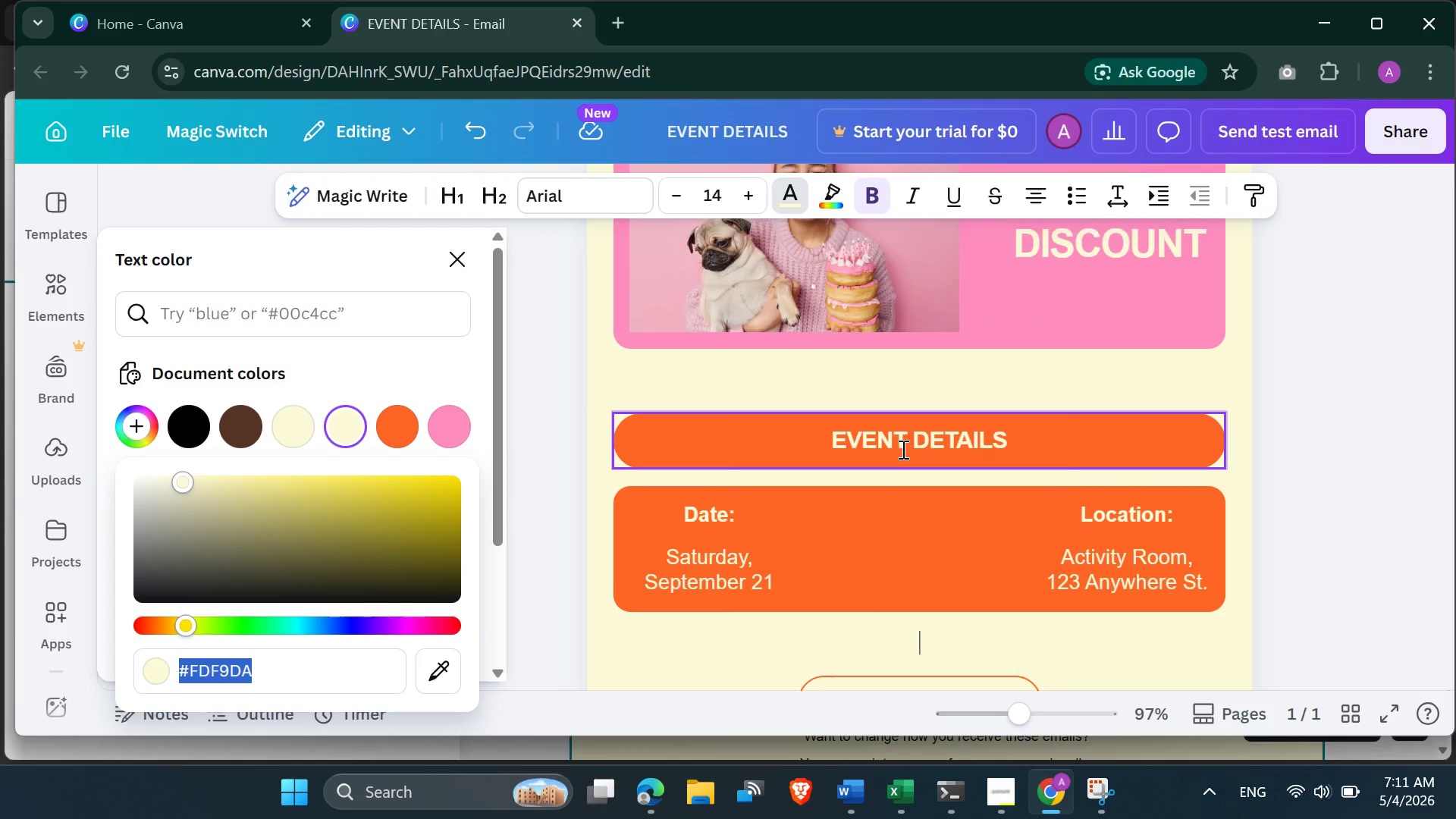 
scroll: coordinate [894, 498], scroll_direction: down, amount: 8.0
 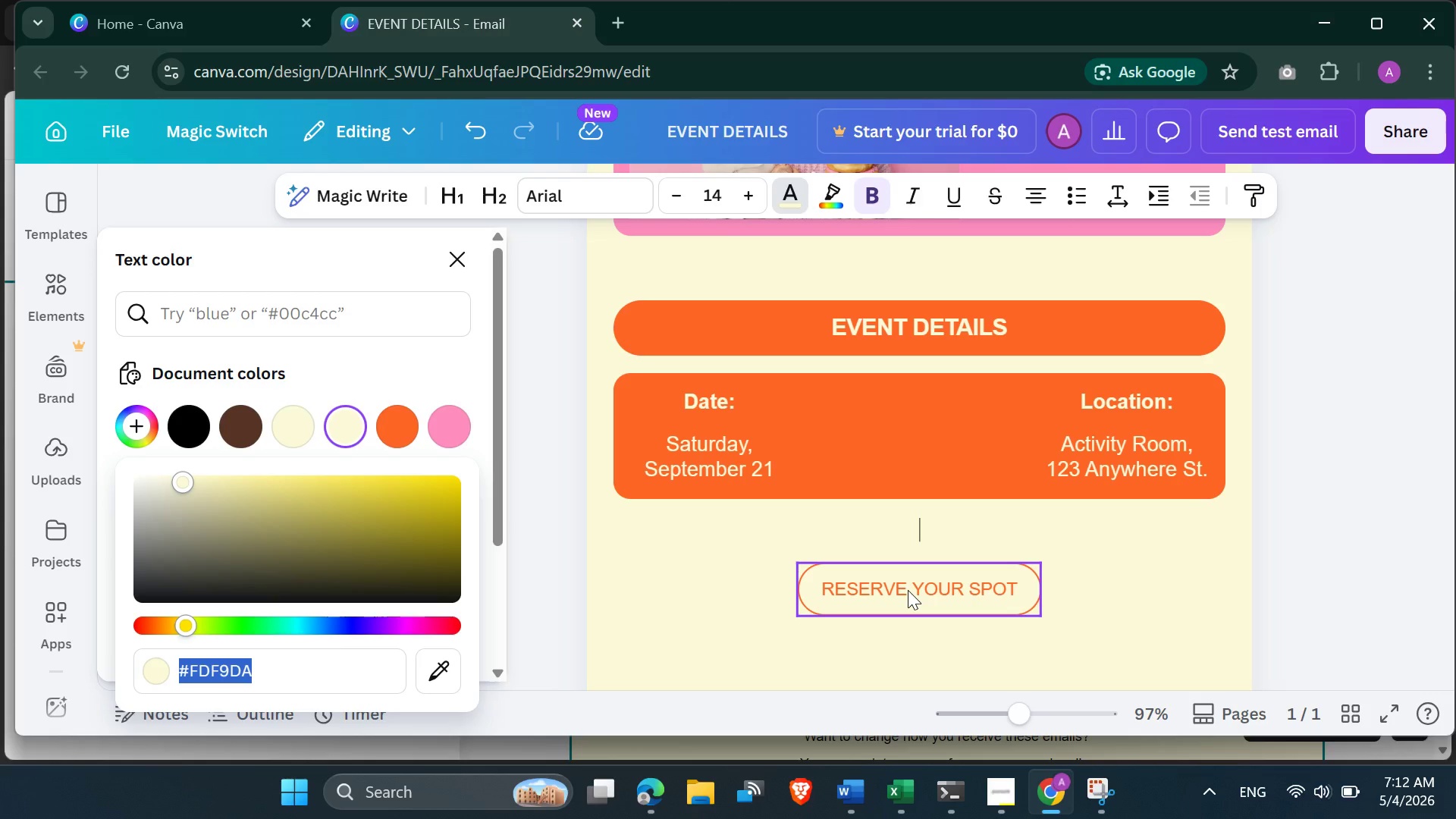 
left_click([908, 590])
 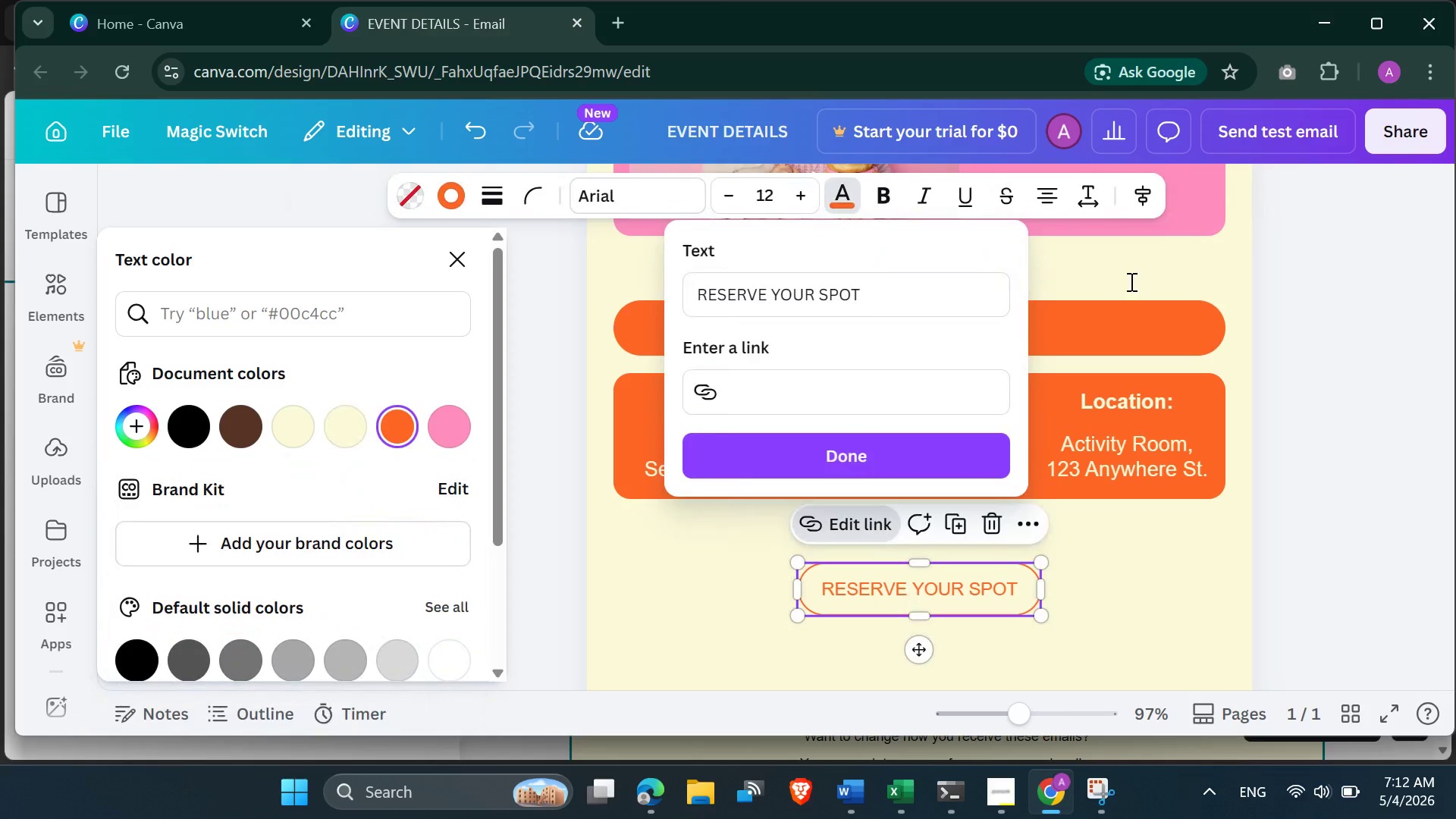 
left_click([1143, 278])
 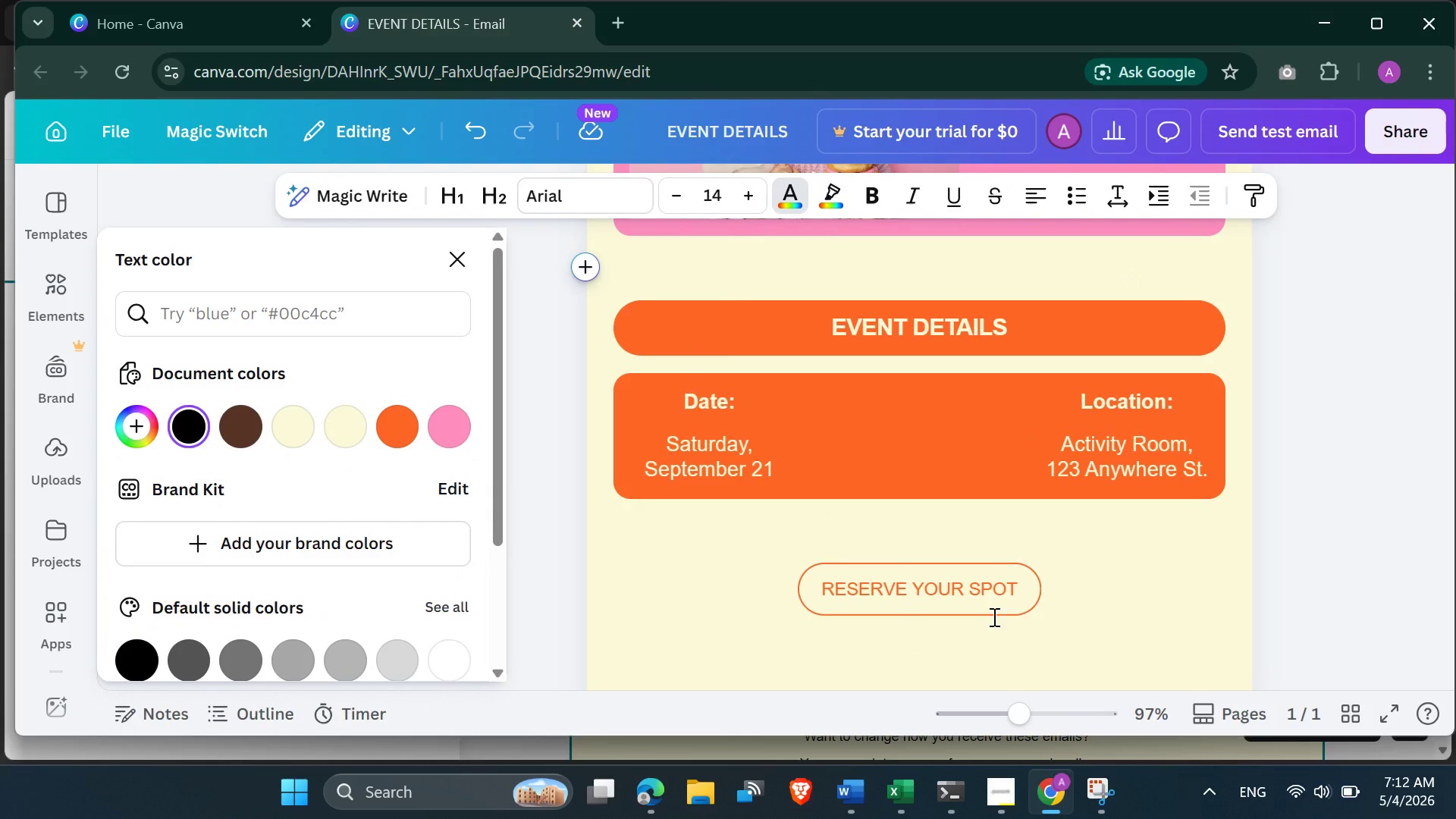 
left_click([822, 427])
 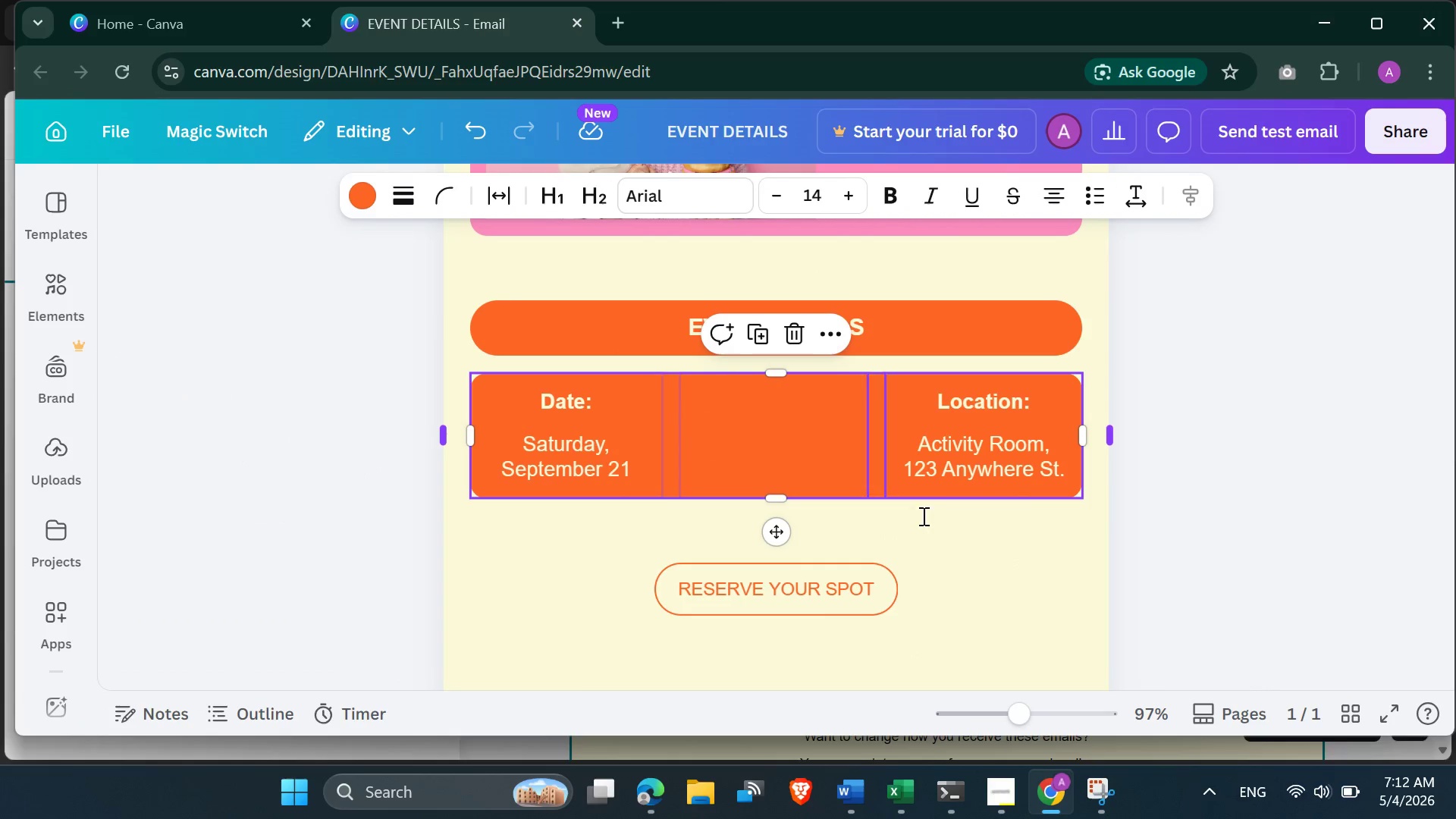 
left_click([1244, 586])
 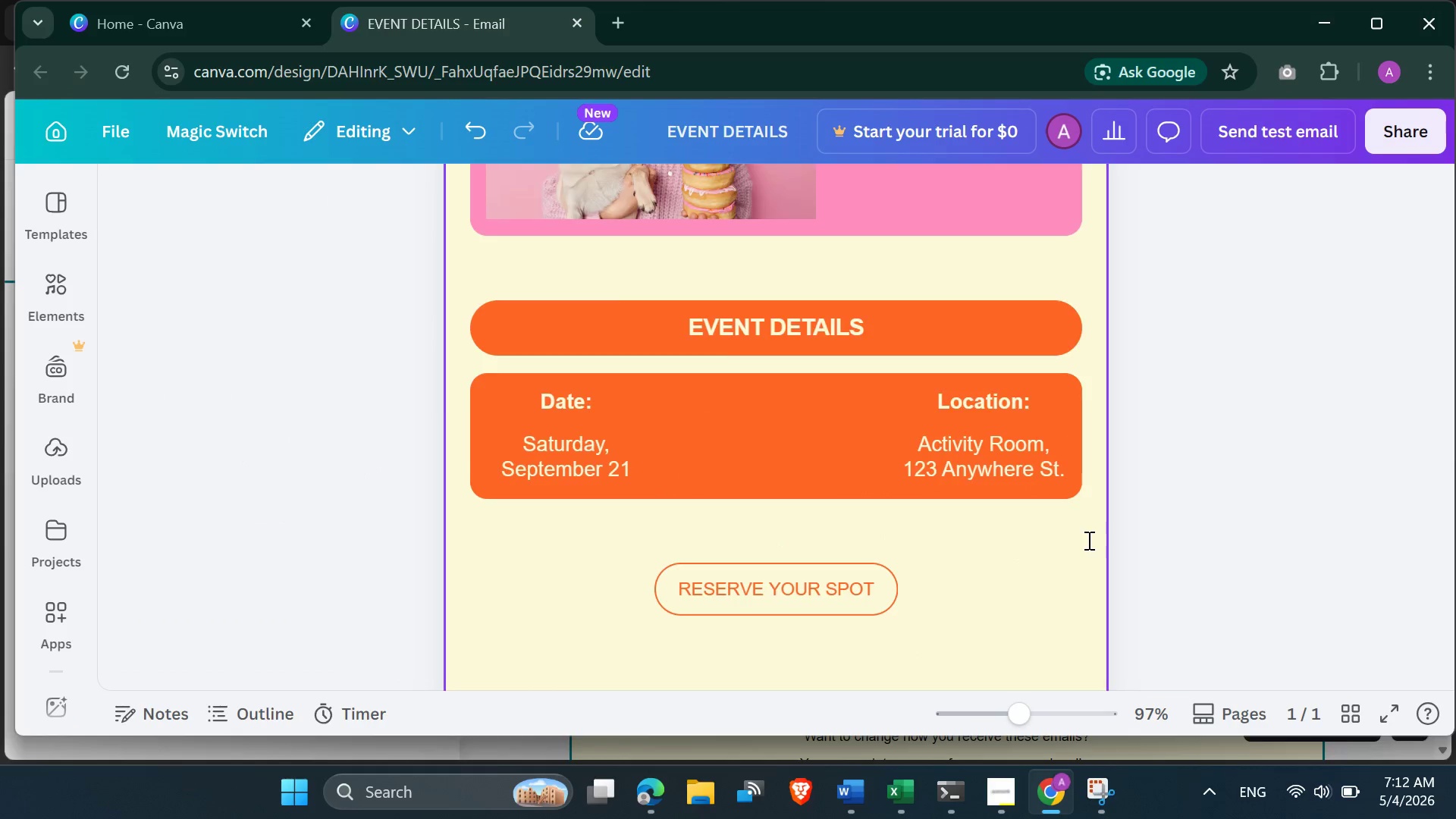 
scroll: coordinate [944, 518], scroll_direction: up, amount: 1.0
 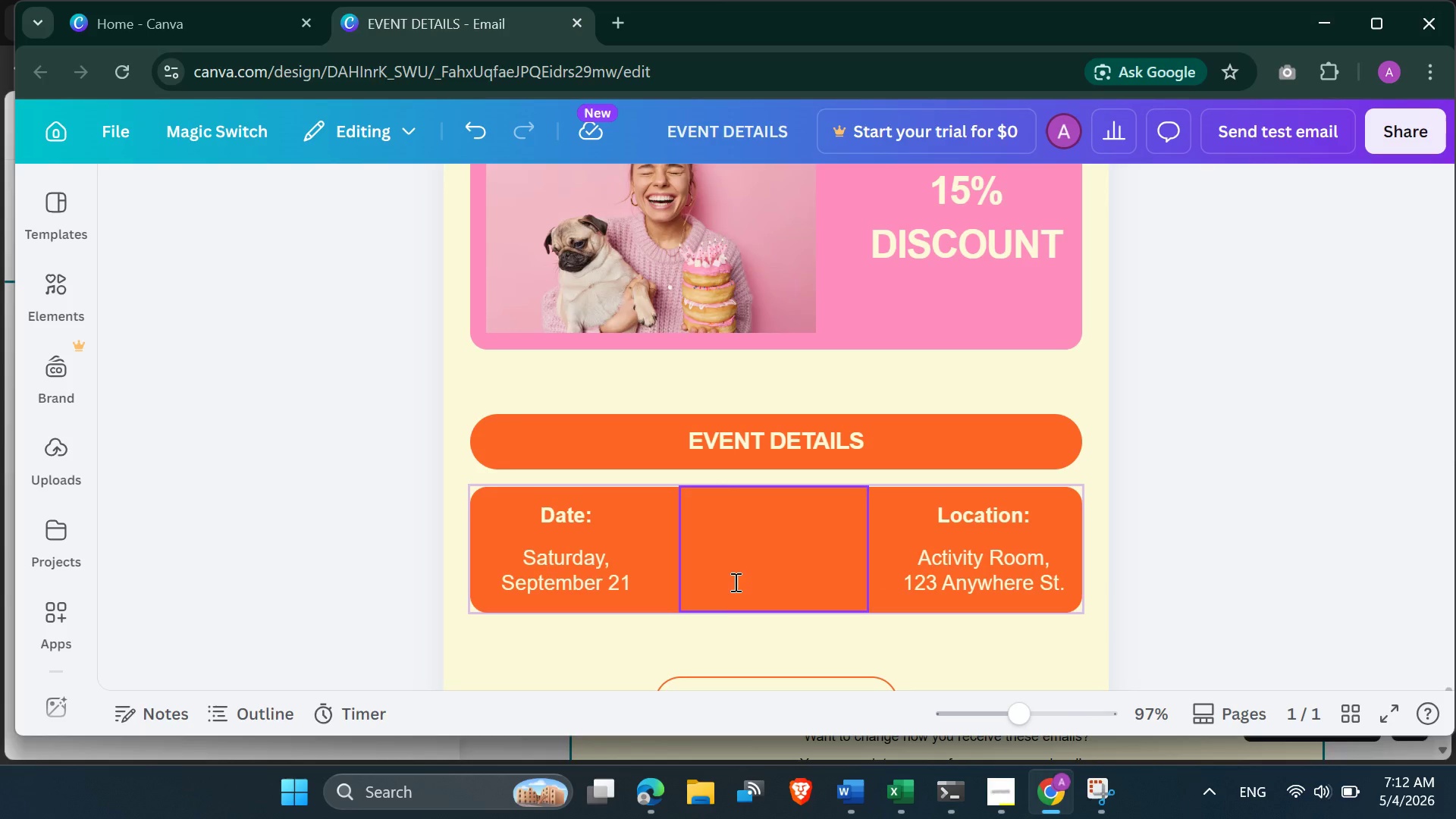 
key(Control+Z)
 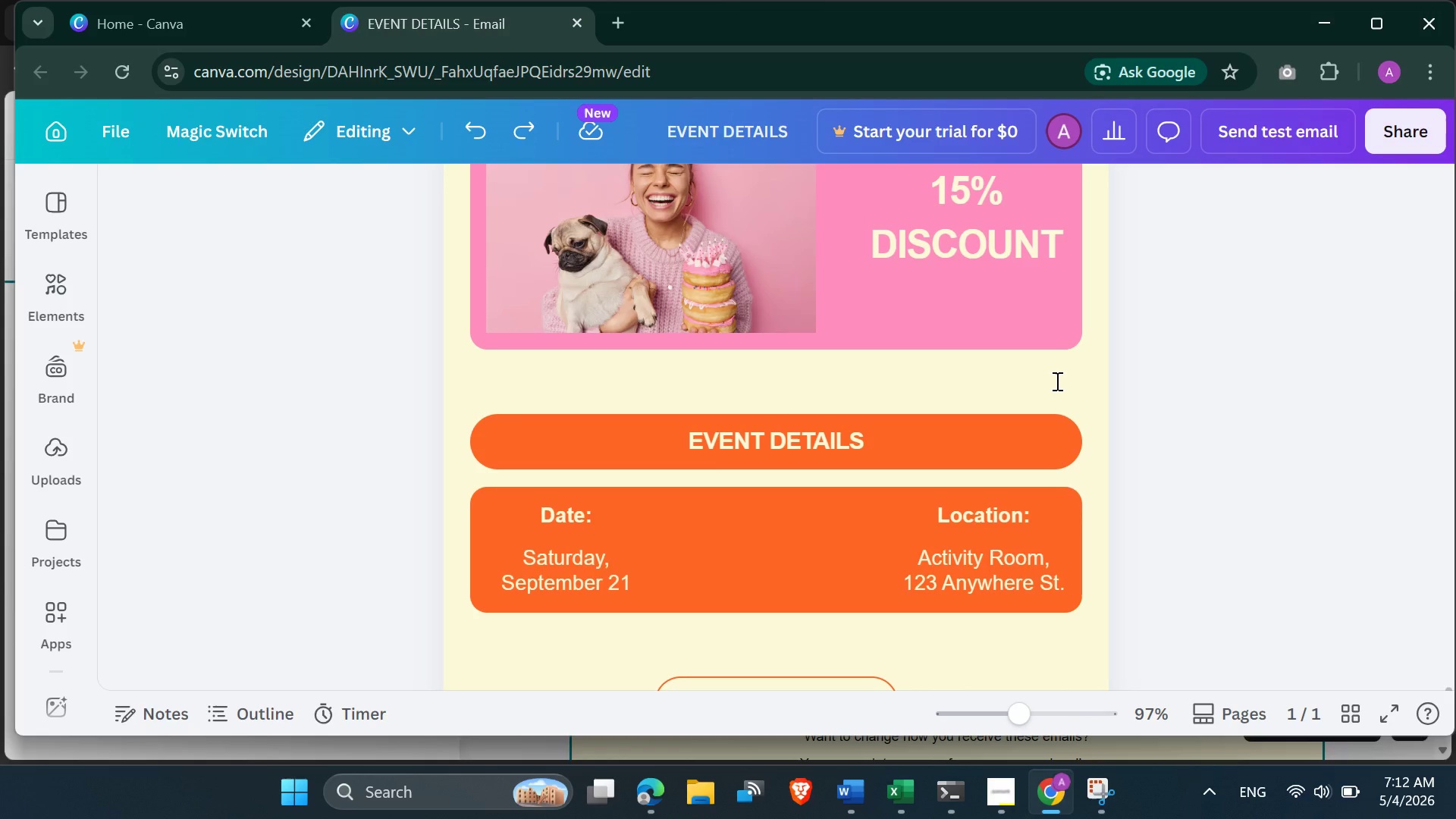 
left_click([1056, 381])
 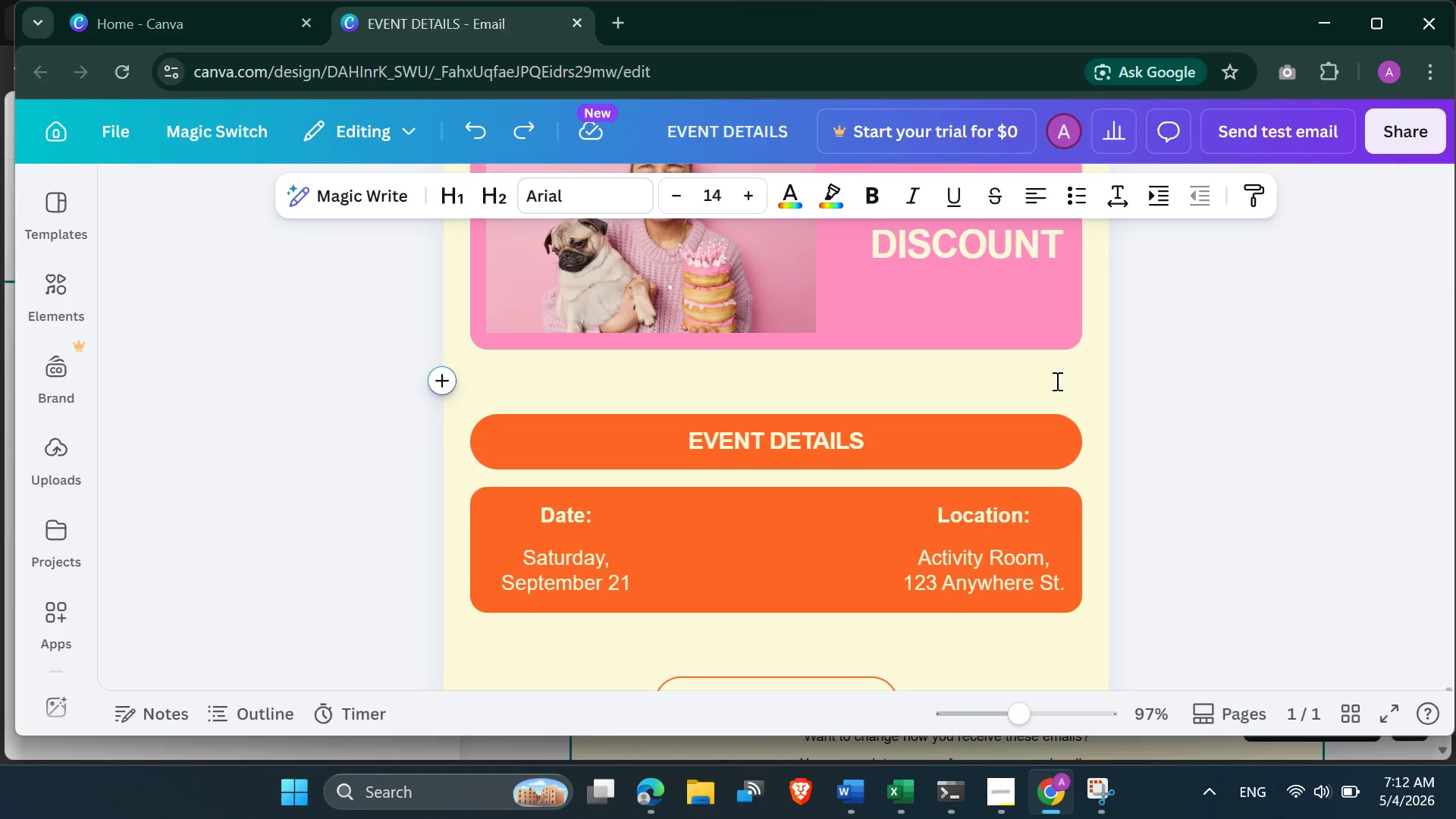 
key(Control+Z)
 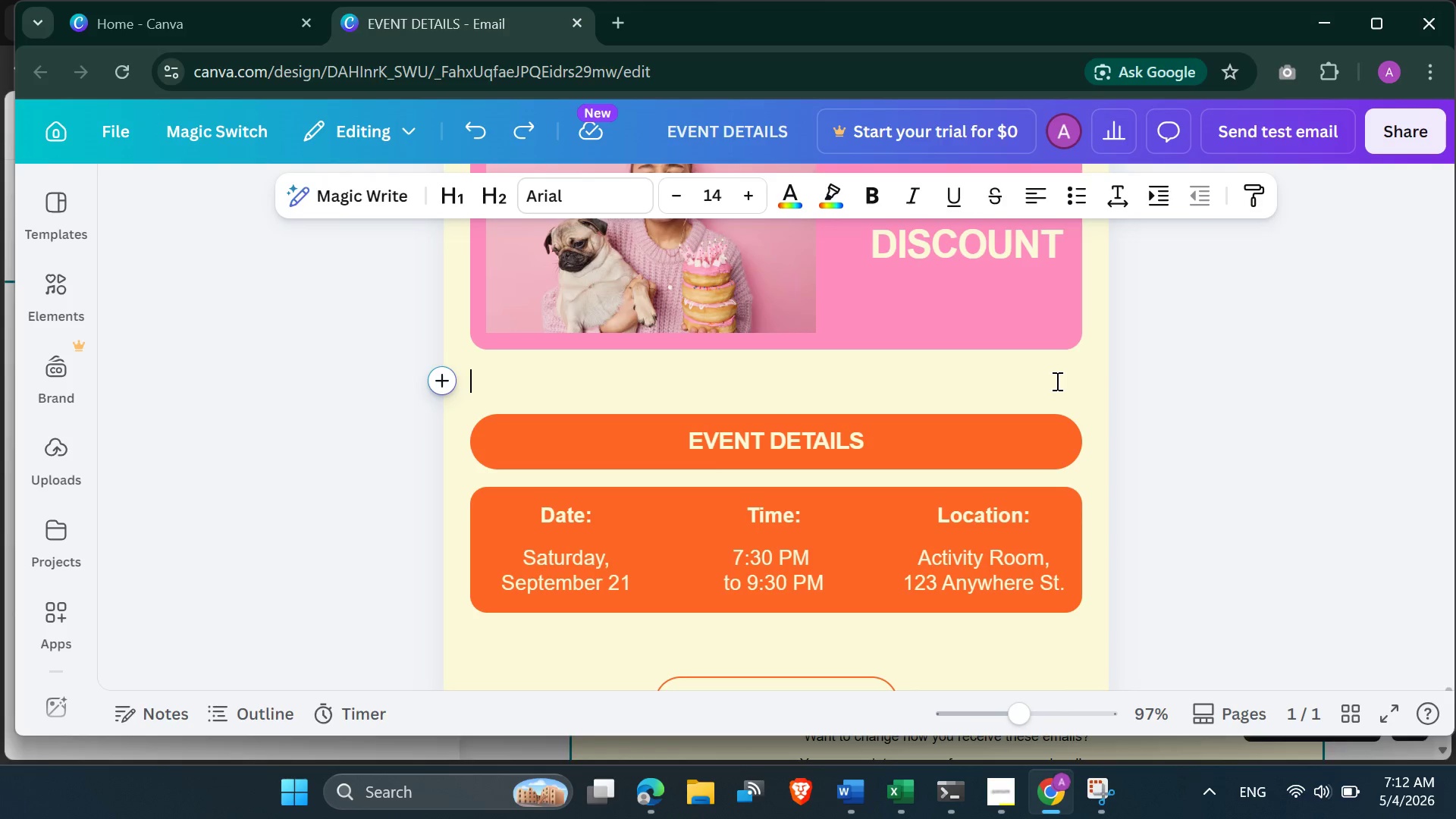 
key(Control+Z)
 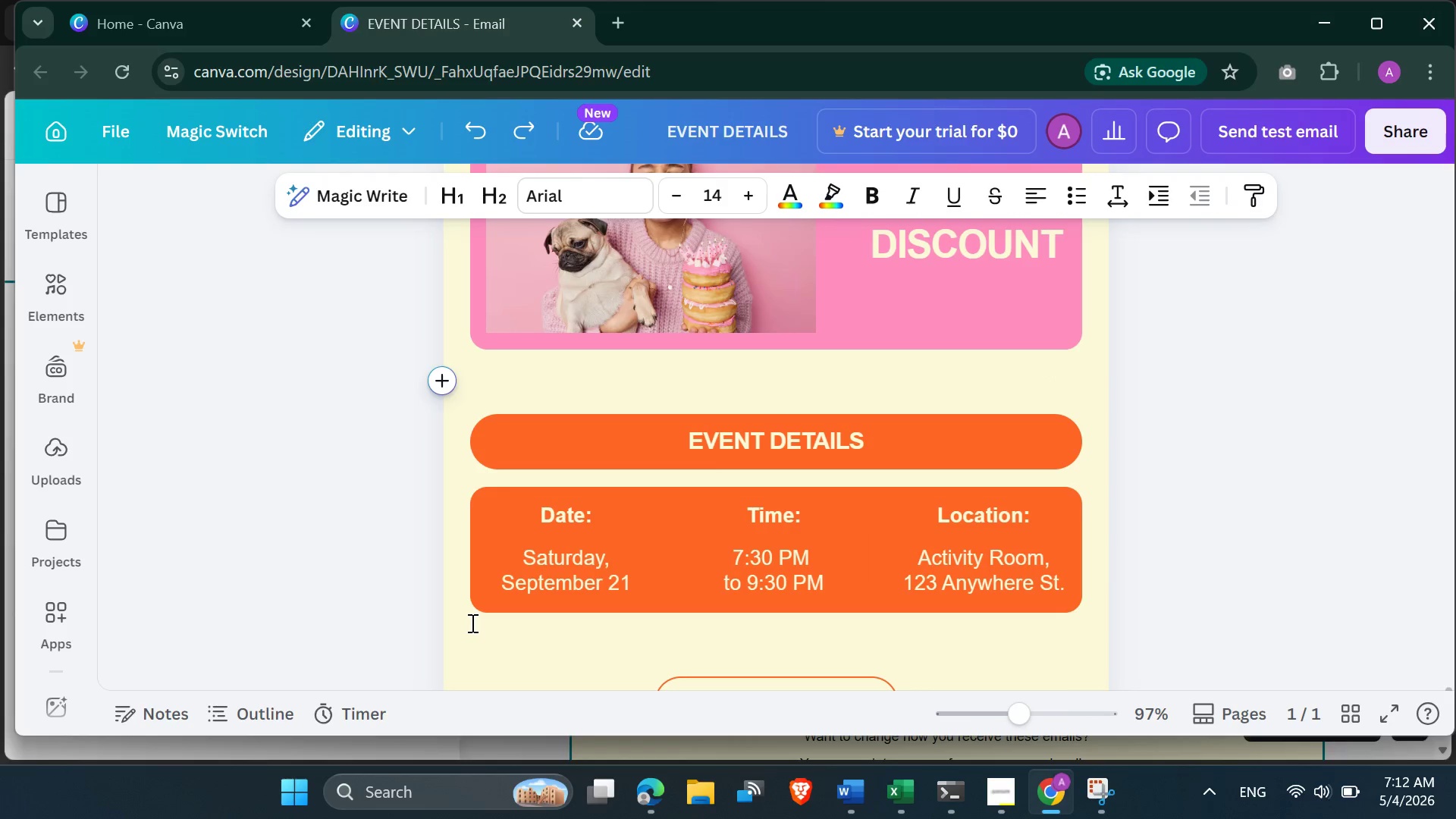 
left_click([471, 623])
 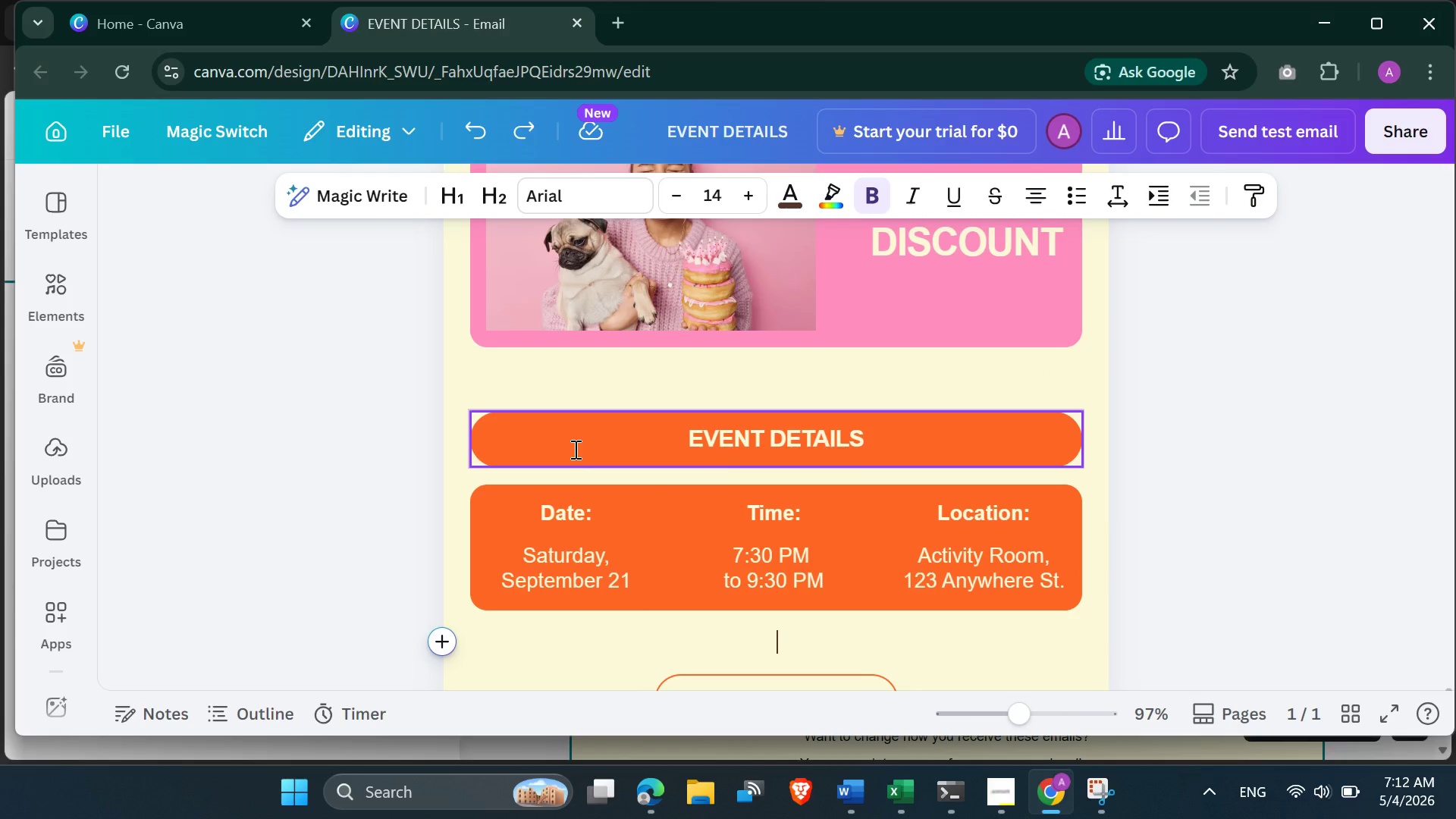 
left_click([574, 449])
 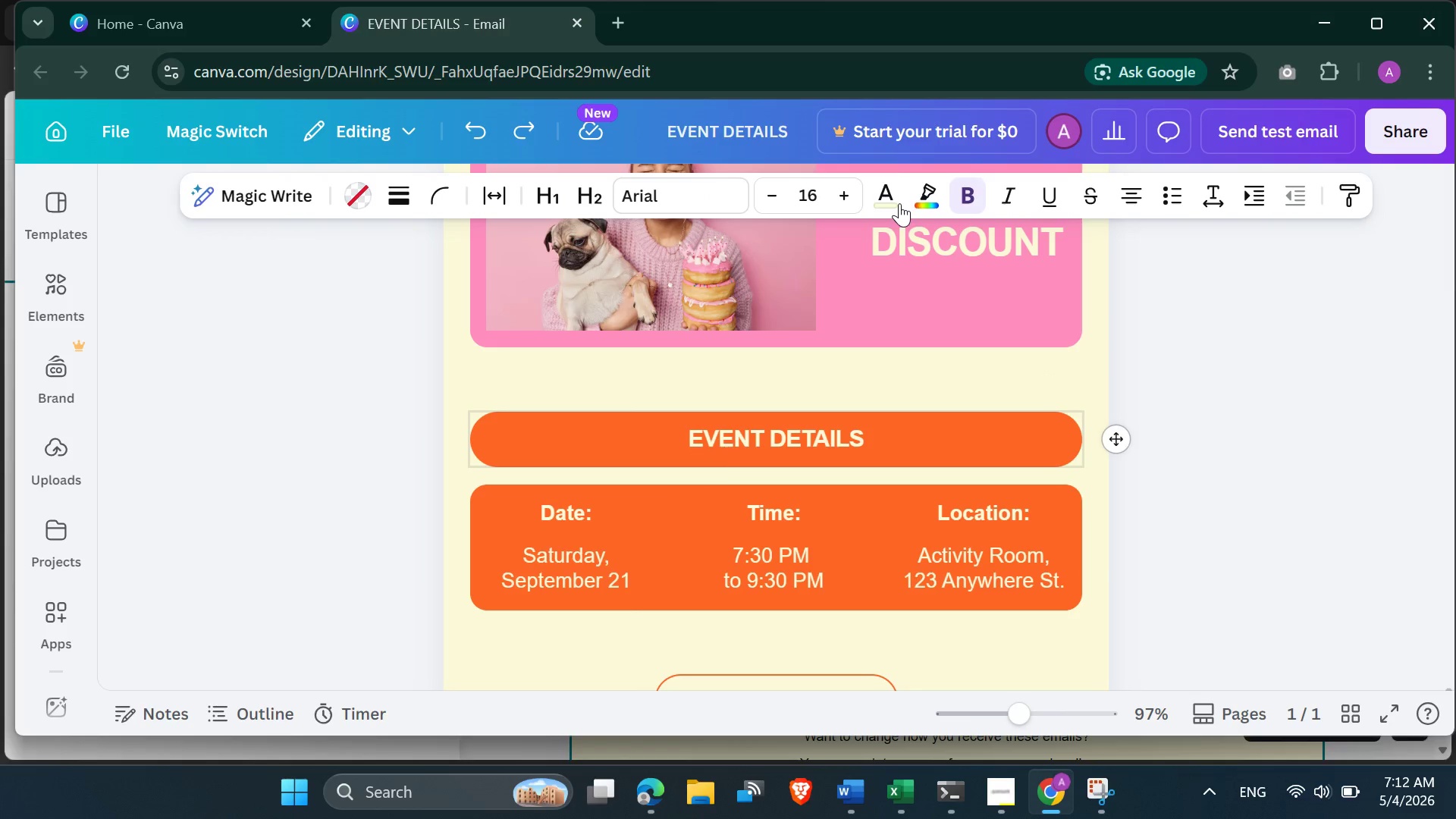 
left_click([890, 199])
 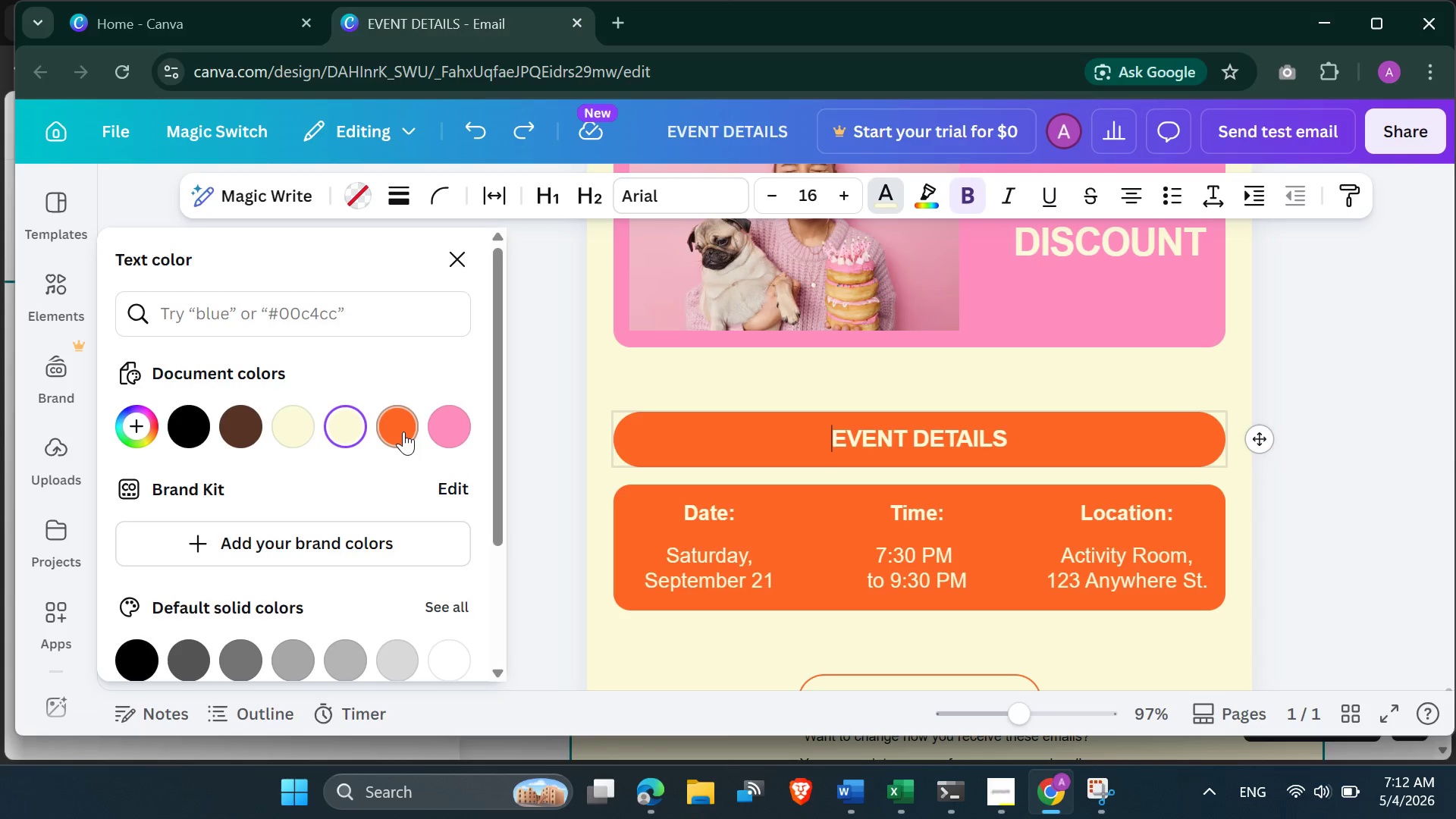 
left_click([400, 429])
 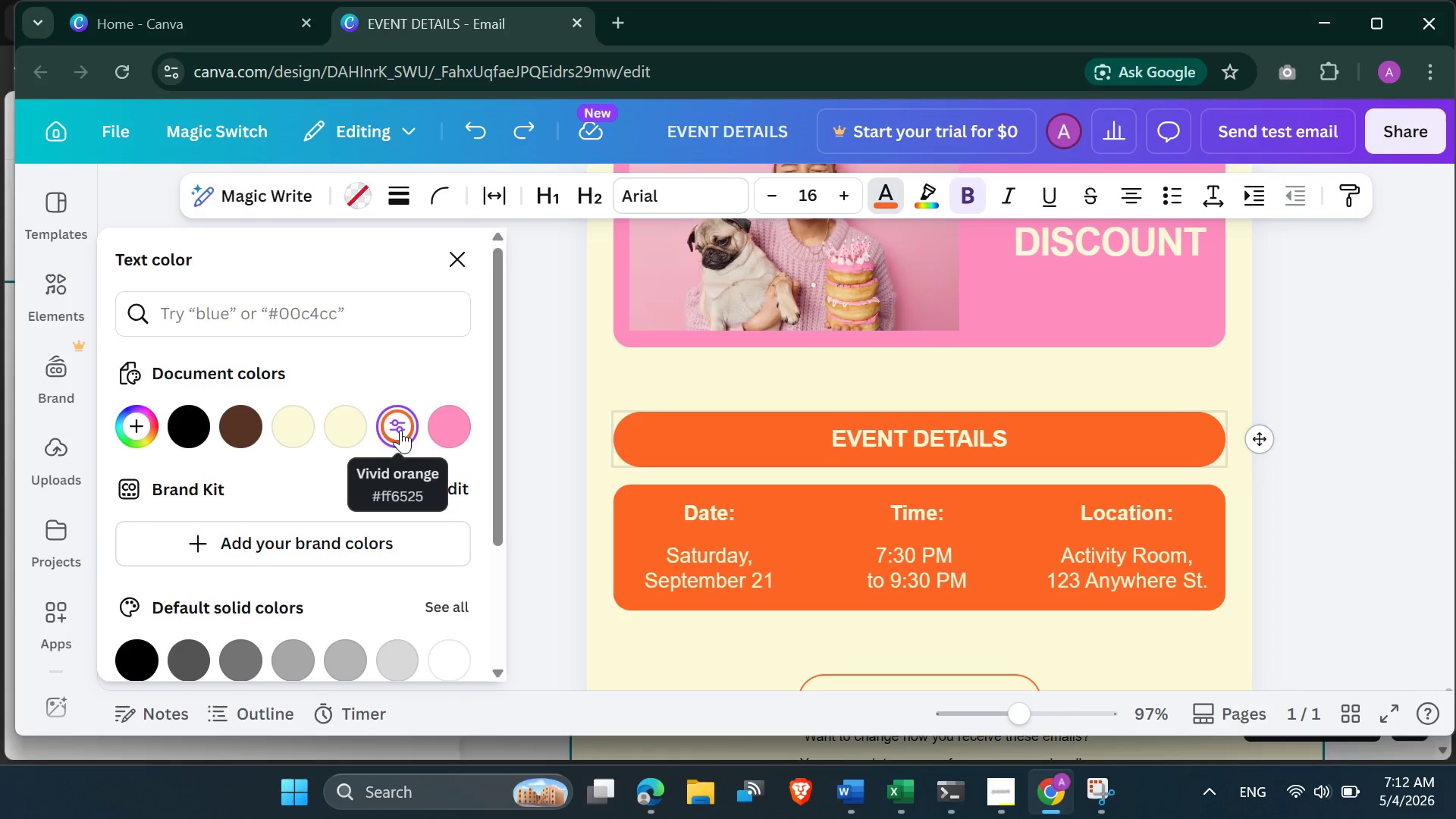 
left_click([400, 430])
 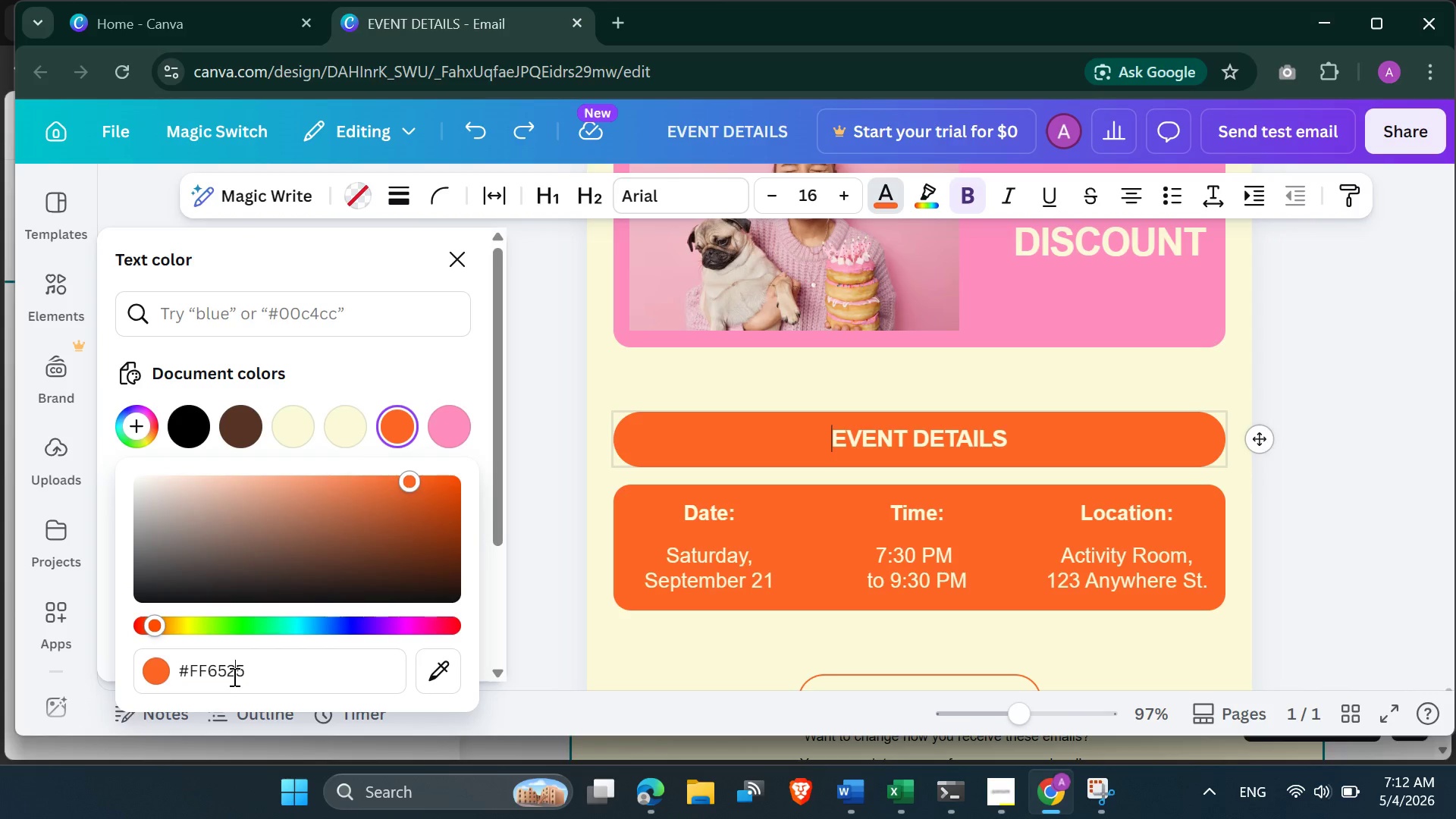 
double_click([233, 669])
 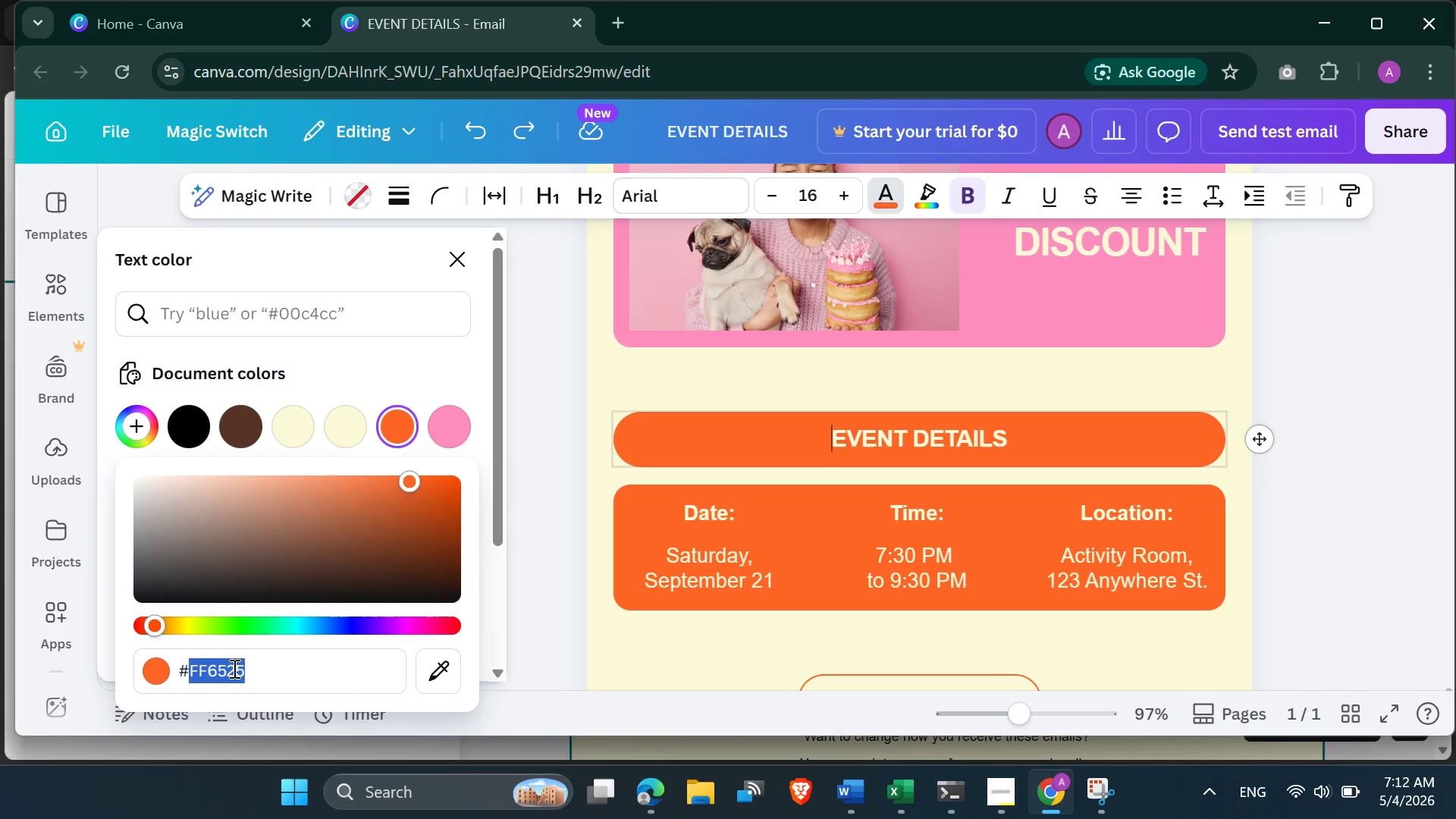 
triple_click([233, 668])
 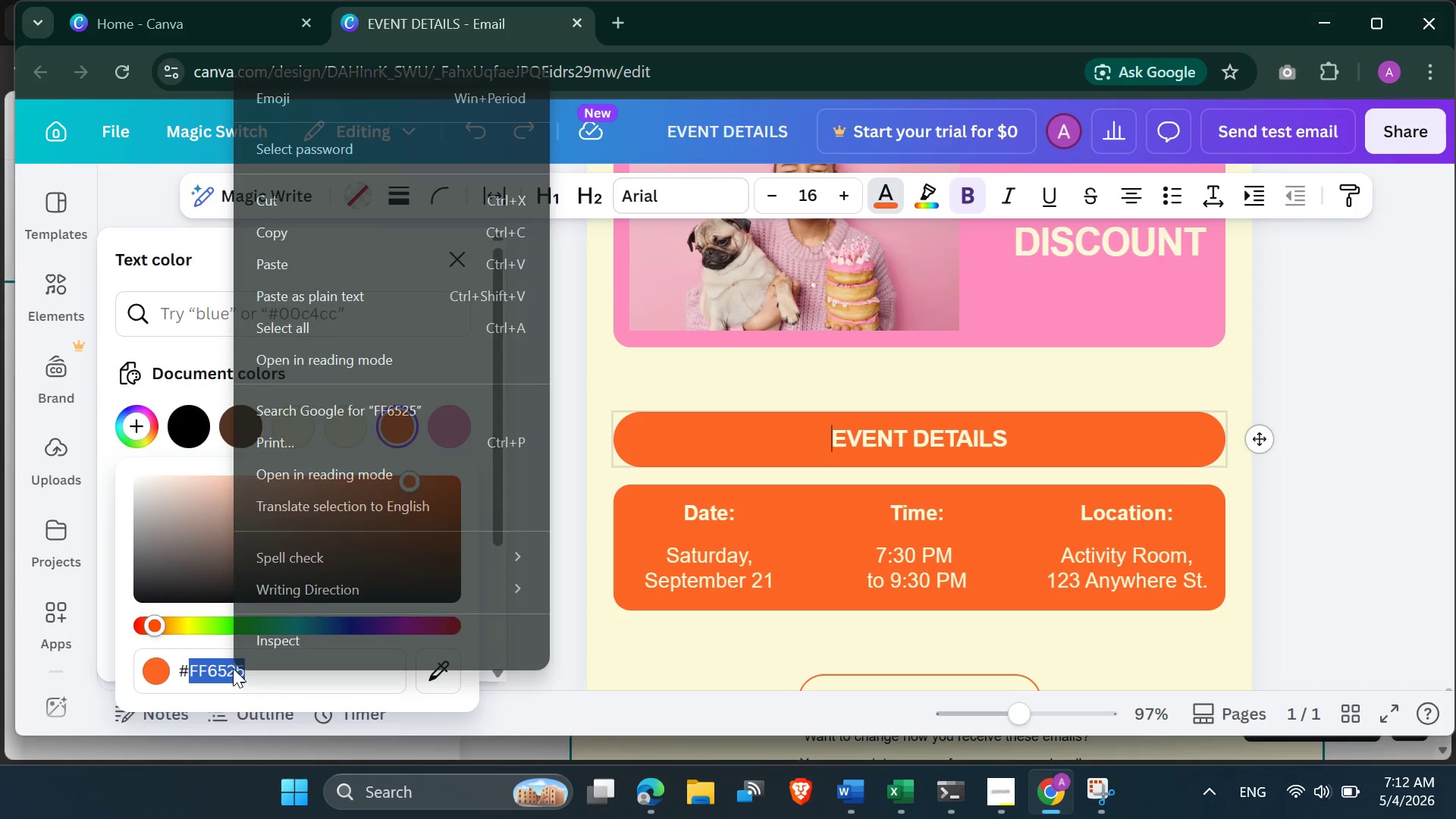 
right_click([233, 668])
 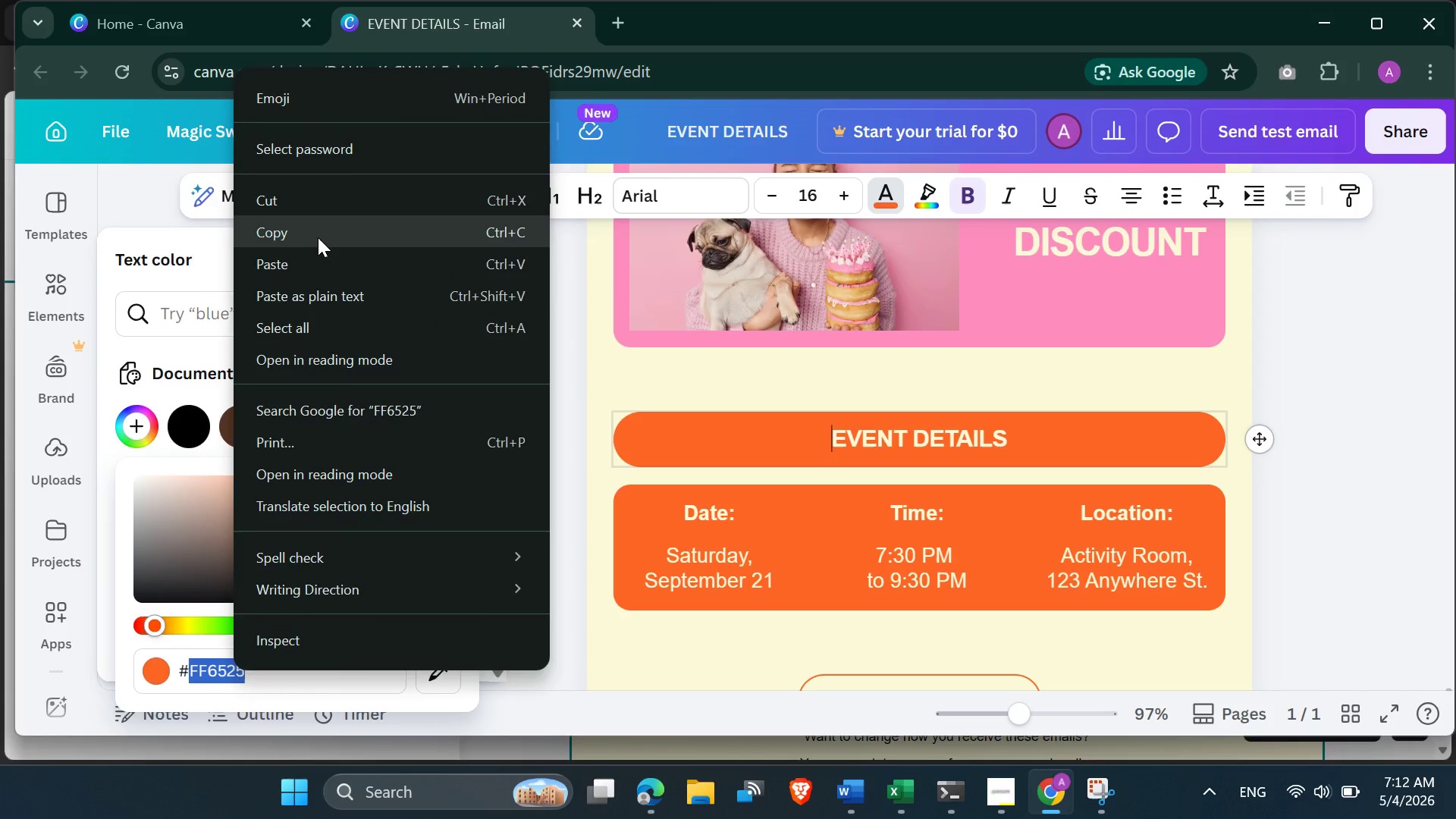 
left_click([318, 237])
 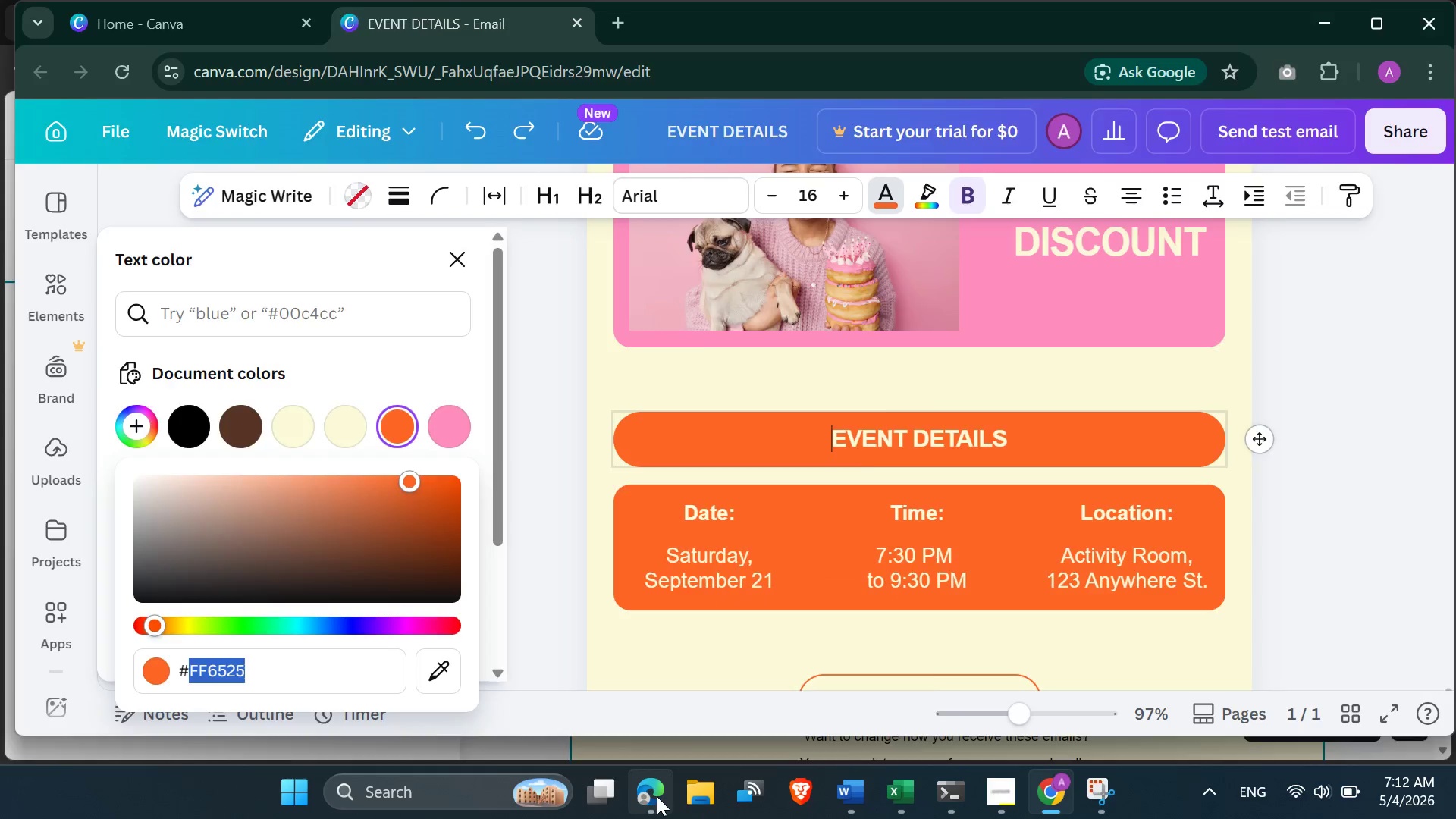 
wait(6.94)
 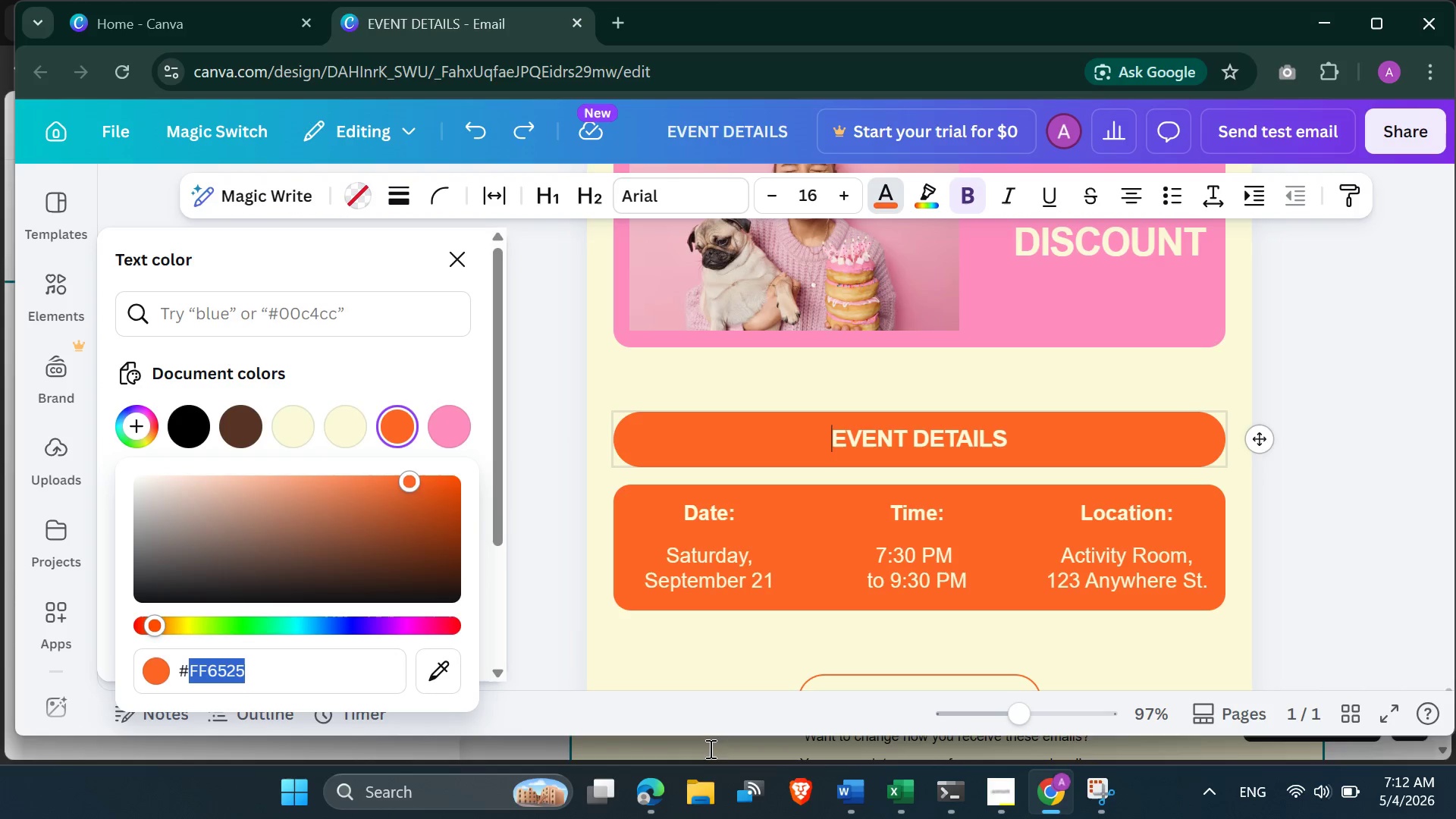 
left_click([960, 397])
 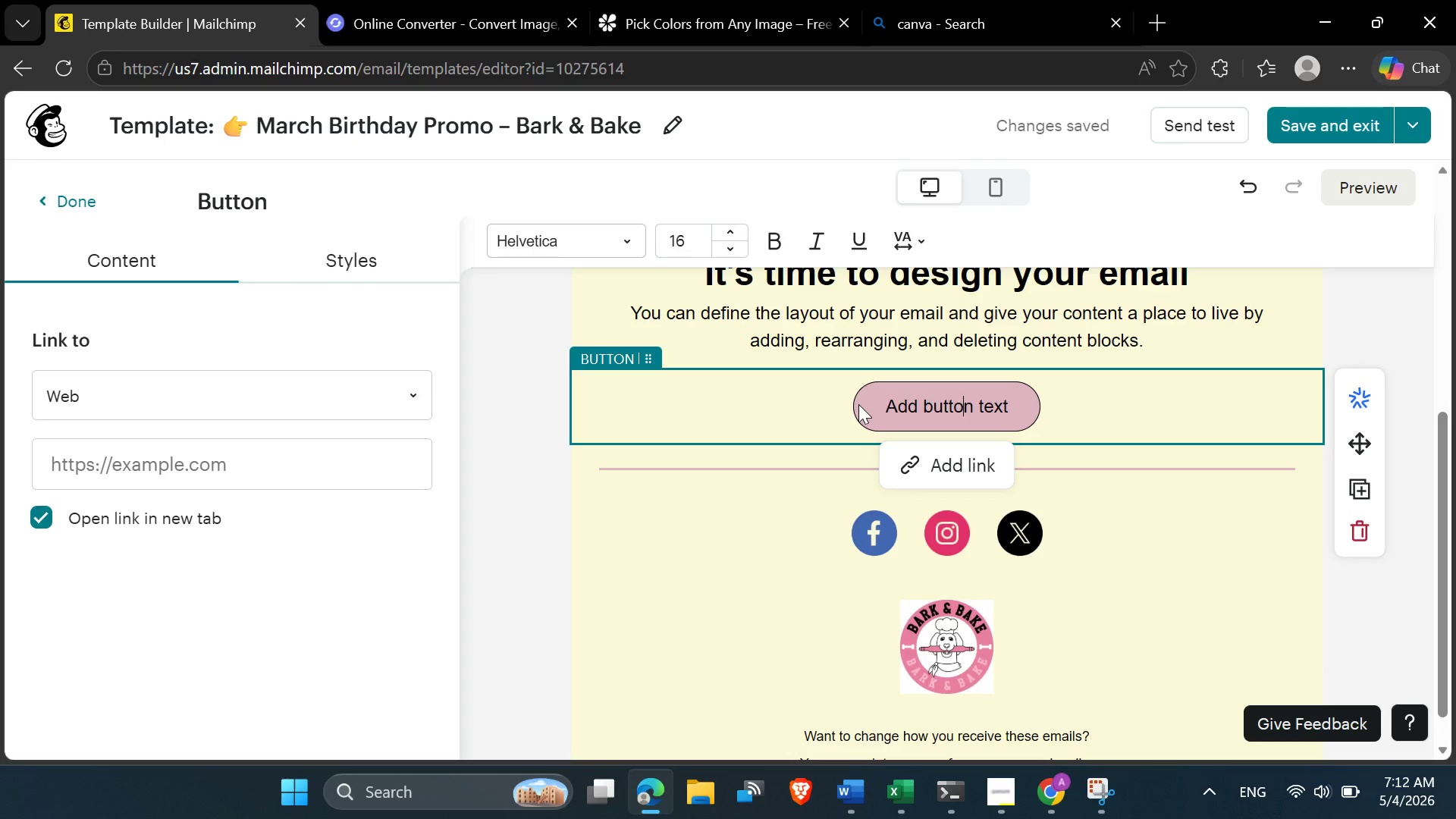 
left_click([858, 404])
 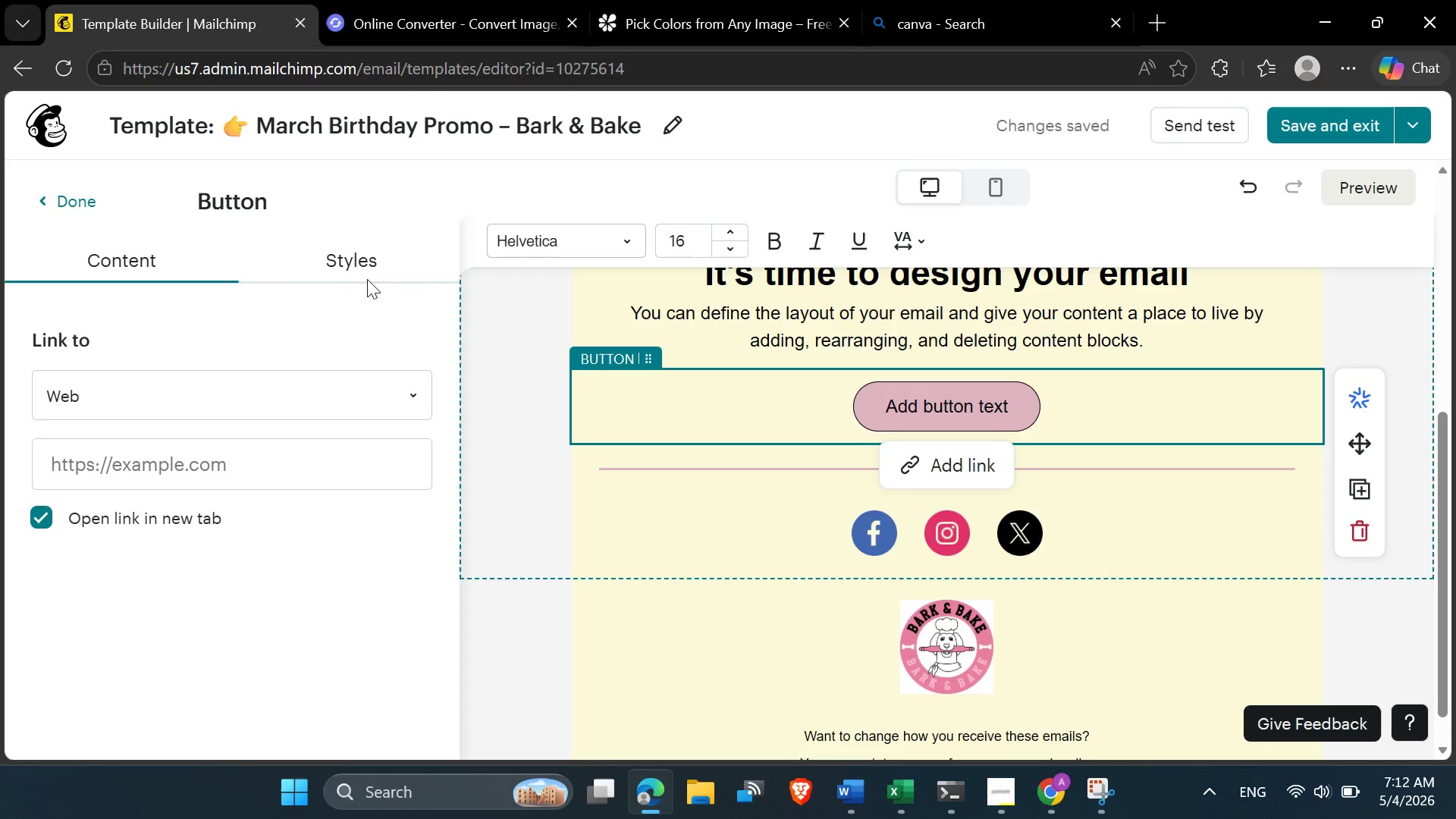 
left_click([359, 264])